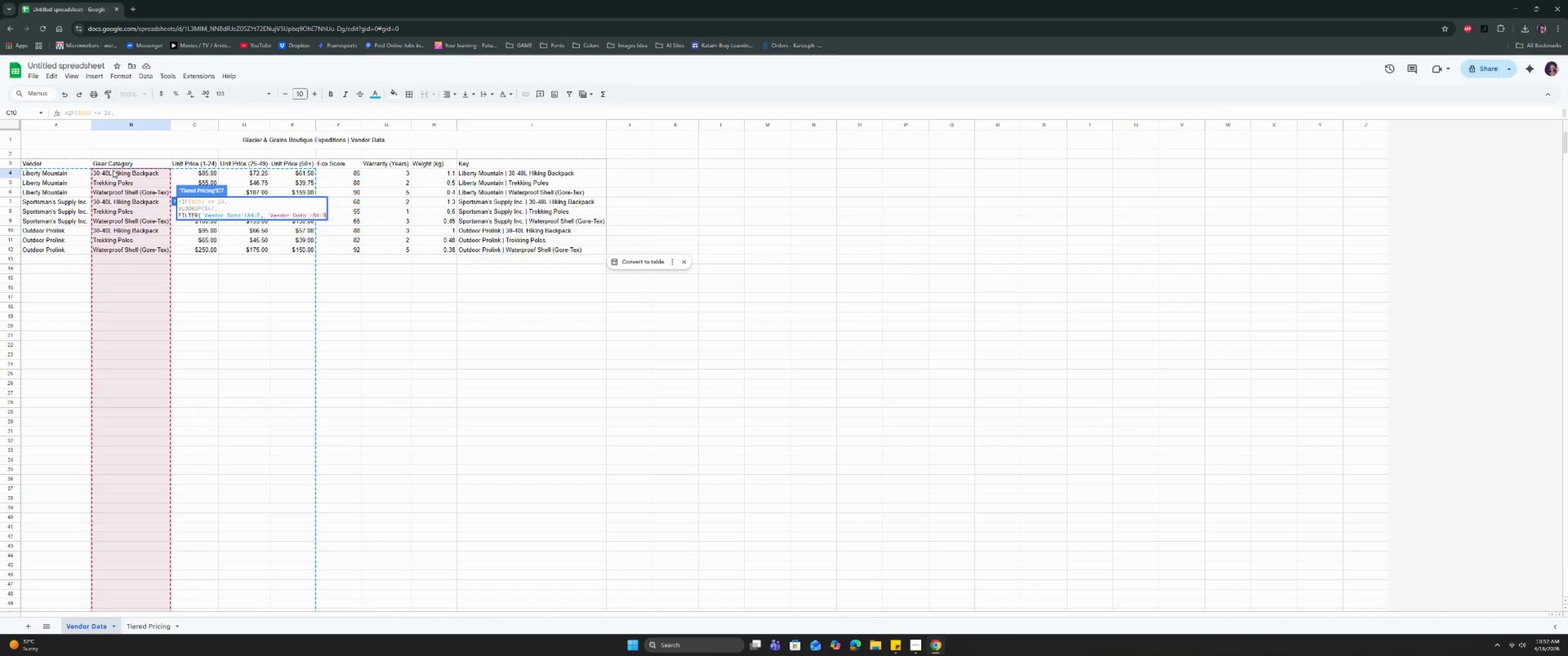 
wait(21.28)
 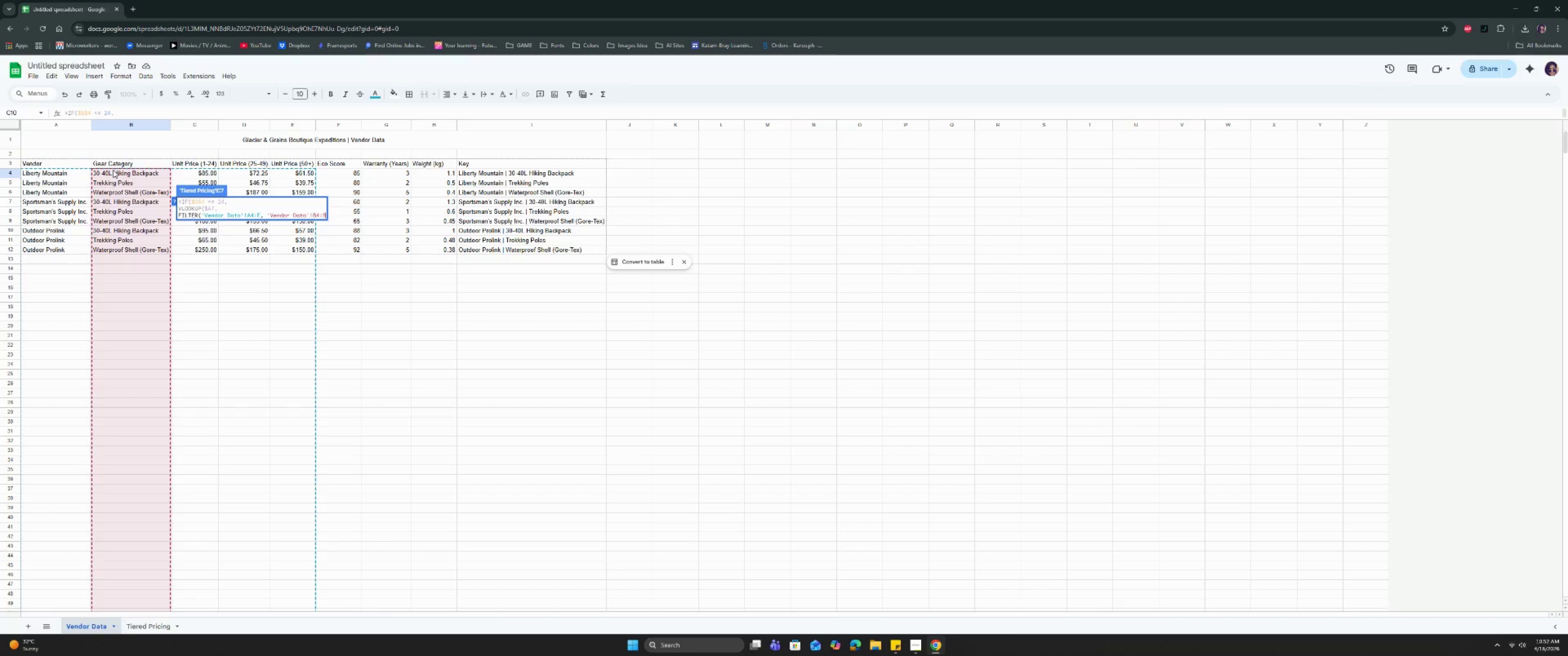 
type( = ')
key(Backspace)
type("Trekking Poles"_)
key(Backspace)
type(),)
 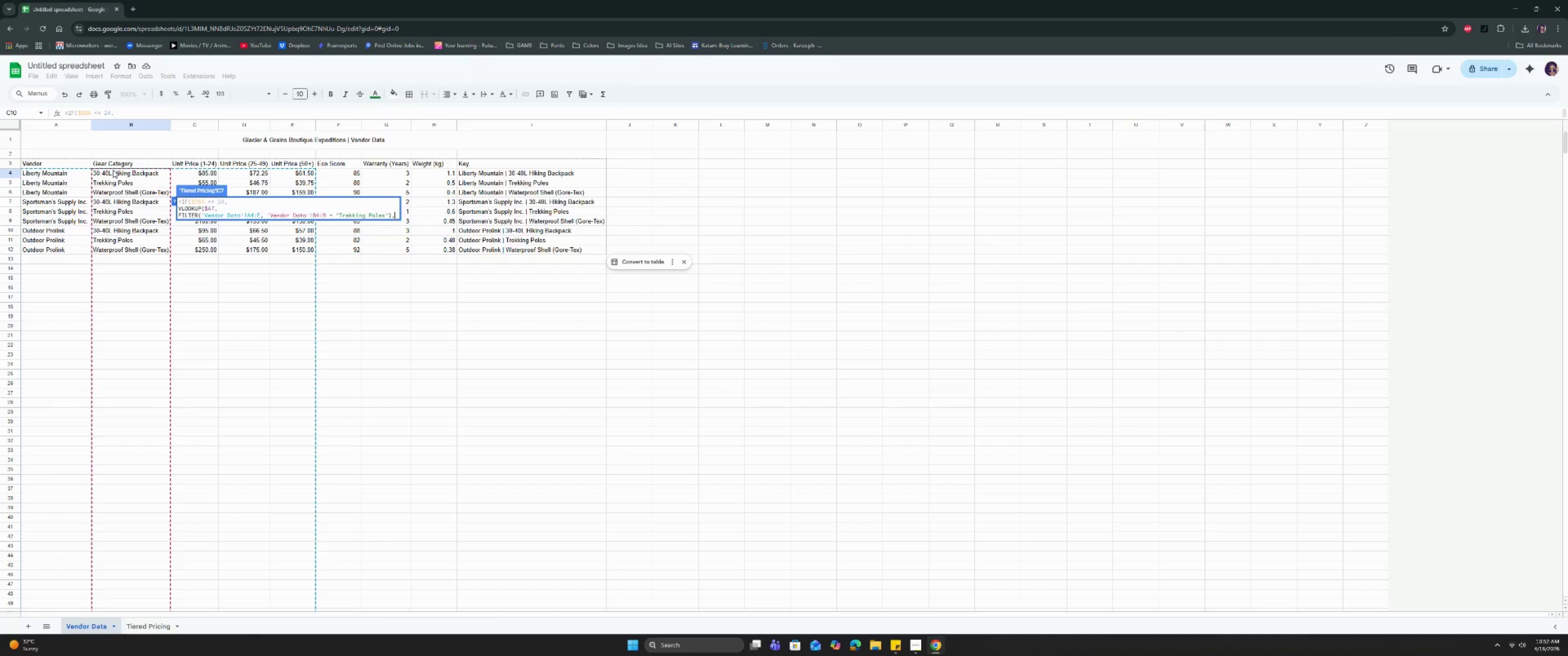 
key(Control+Enter)
 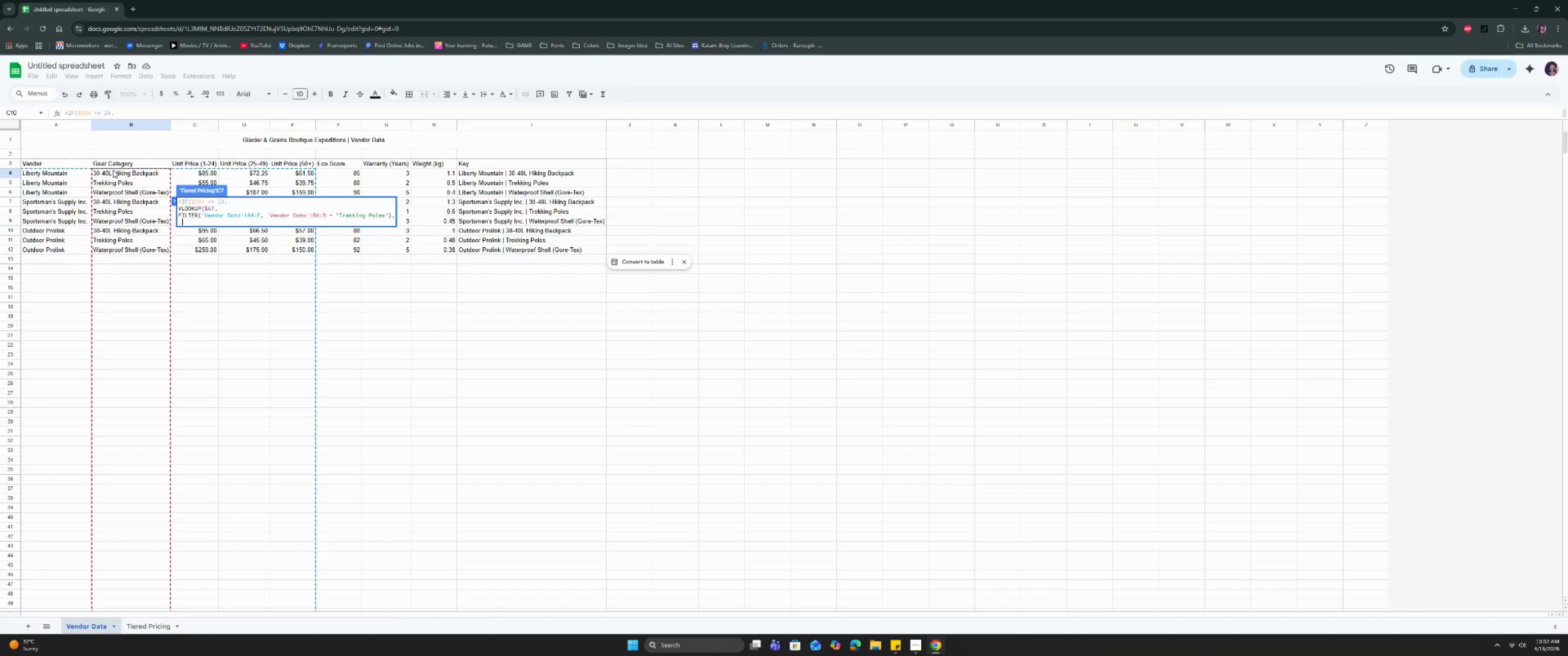 
type(3, fa)
key(Backspace)
key(Backspace)
type(FALI)
key(Backspace)
type(SE),)
 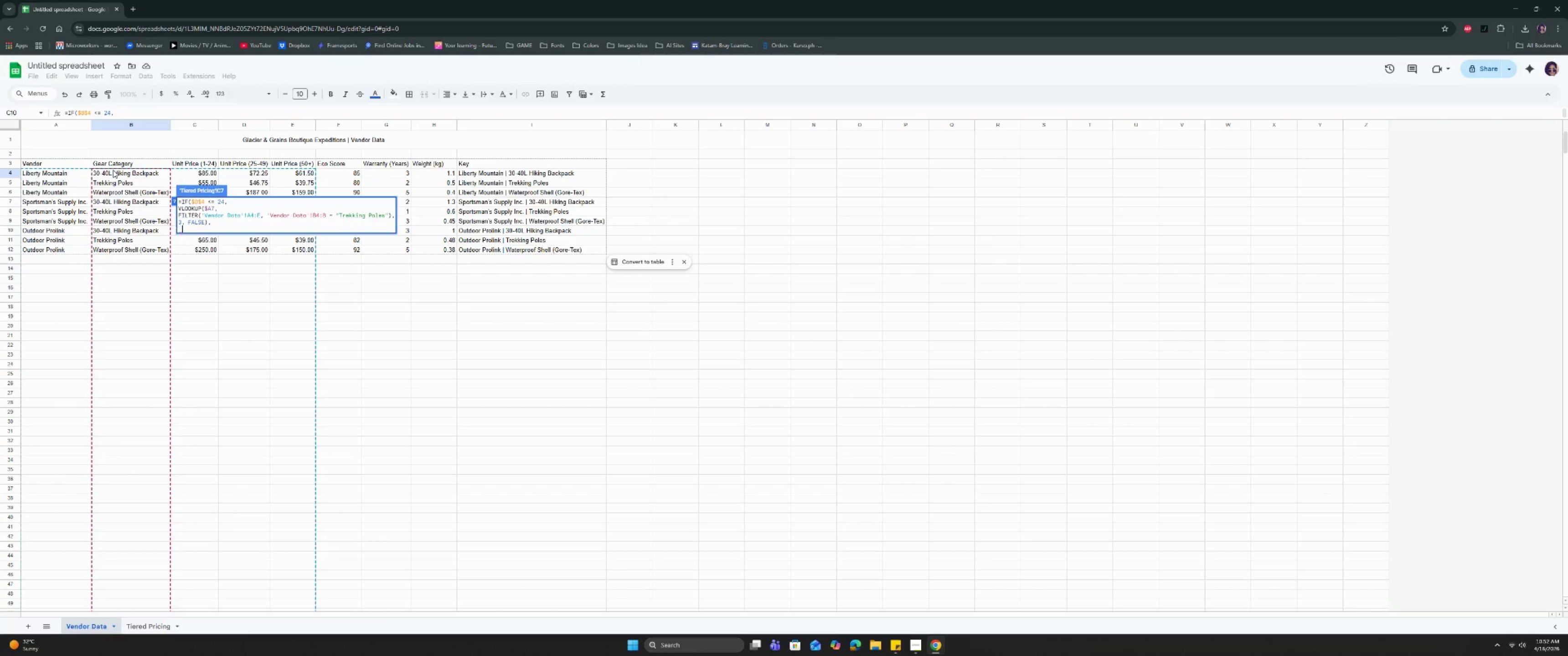 
 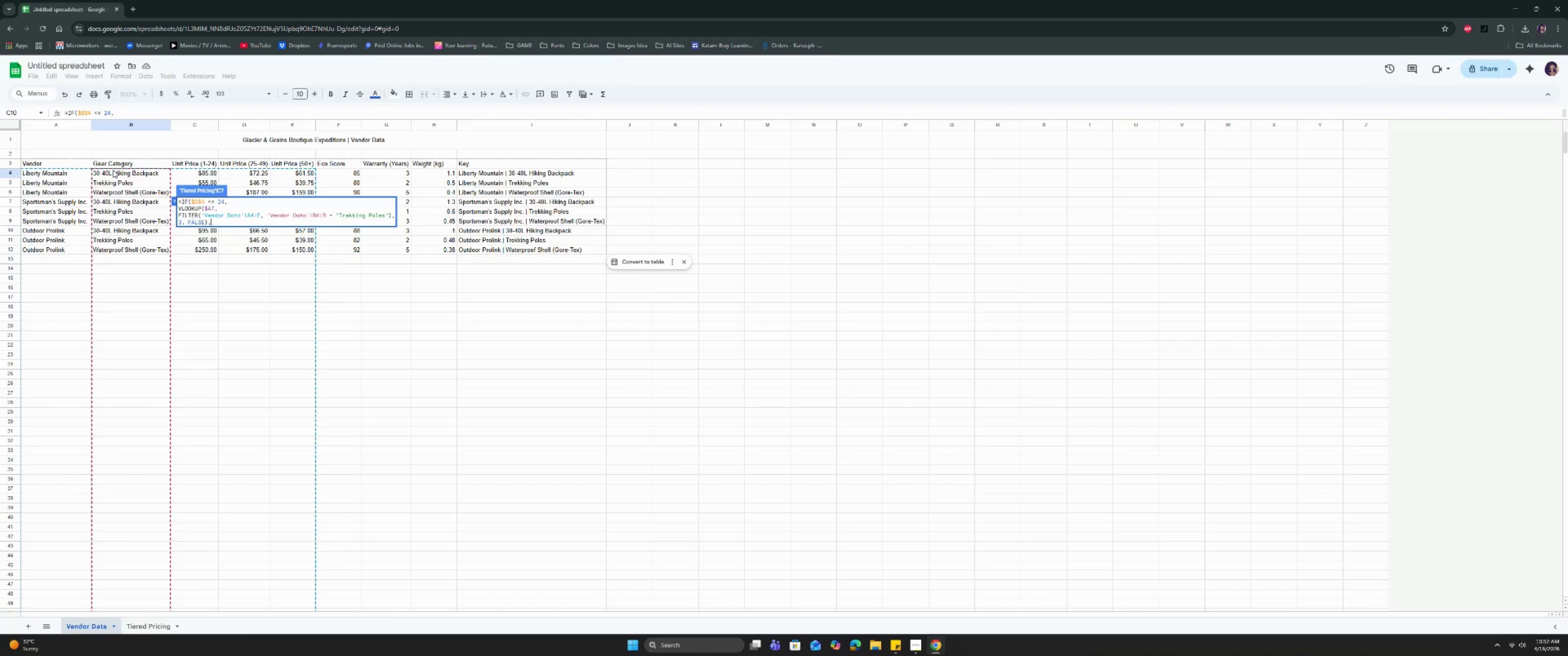 
key(Control+ControlRight)
 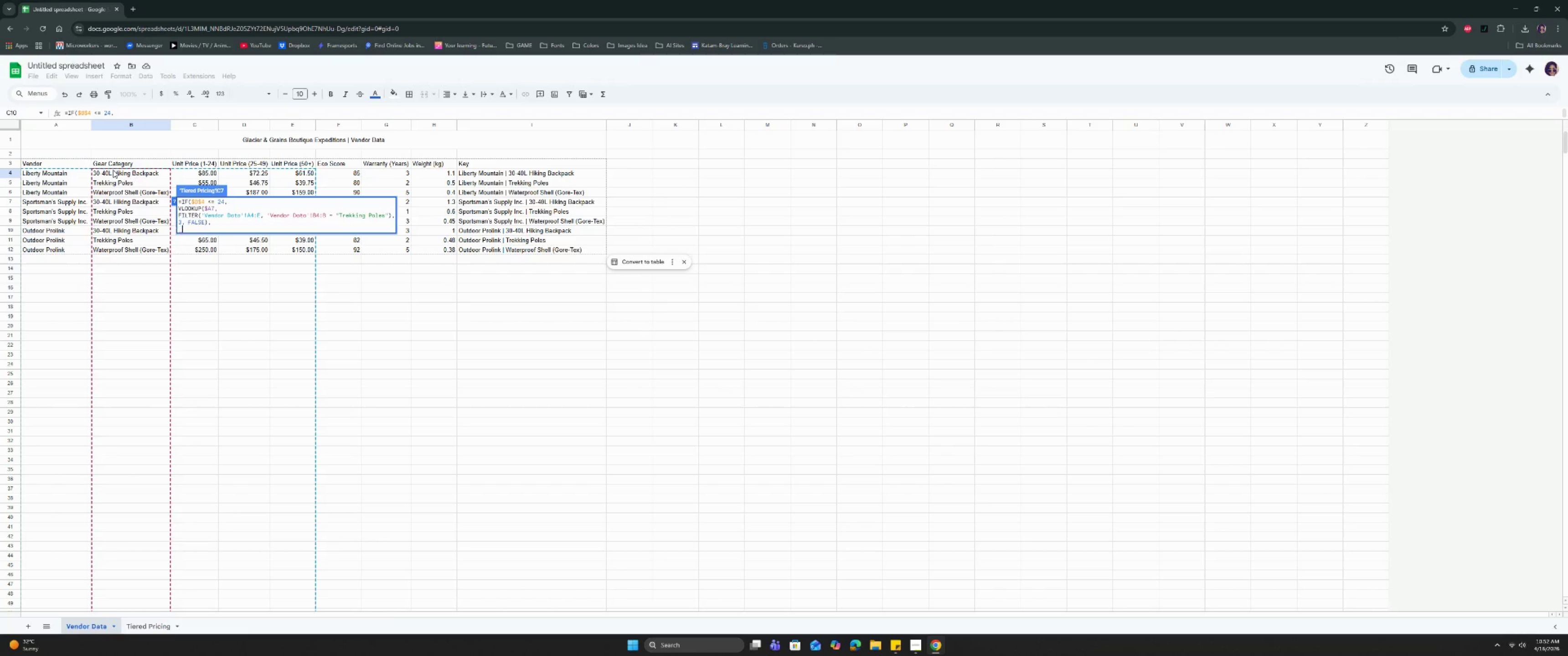 
key(Control+Enter)
 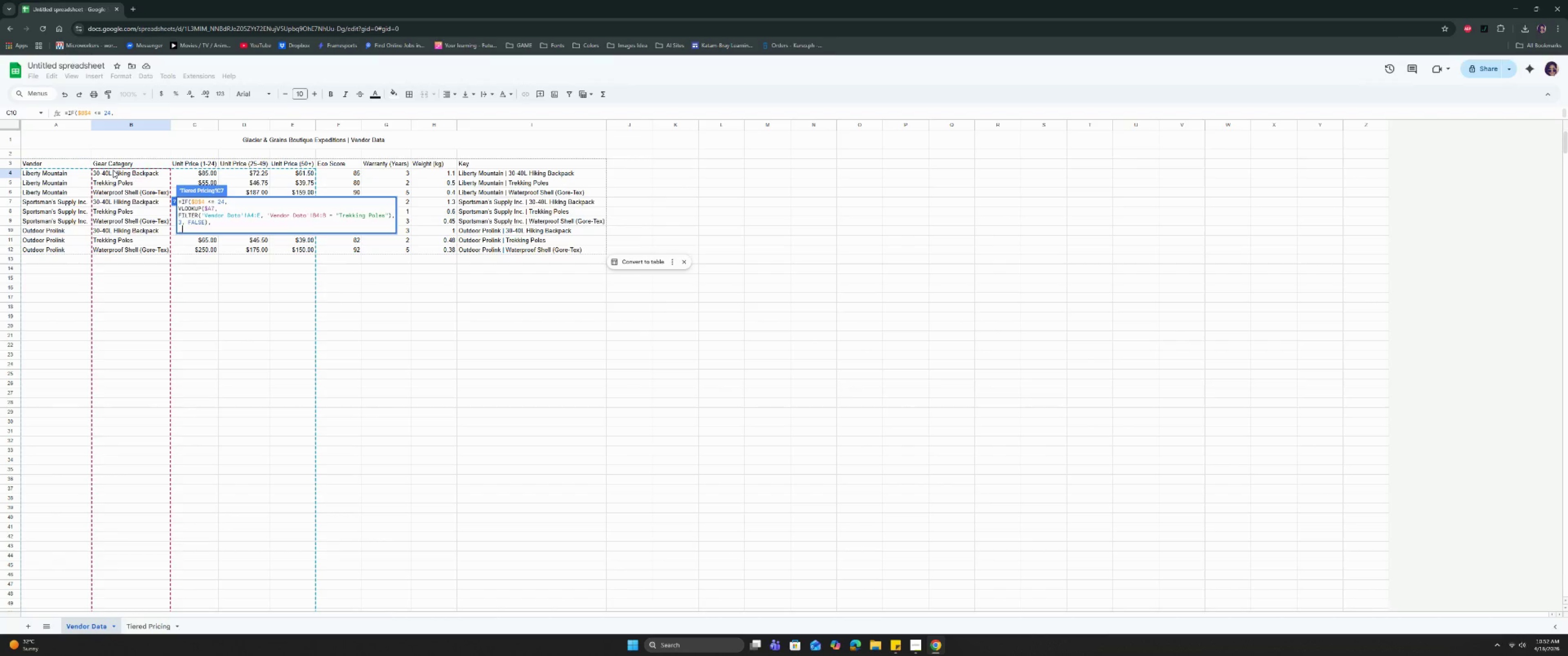 
type(IF)
 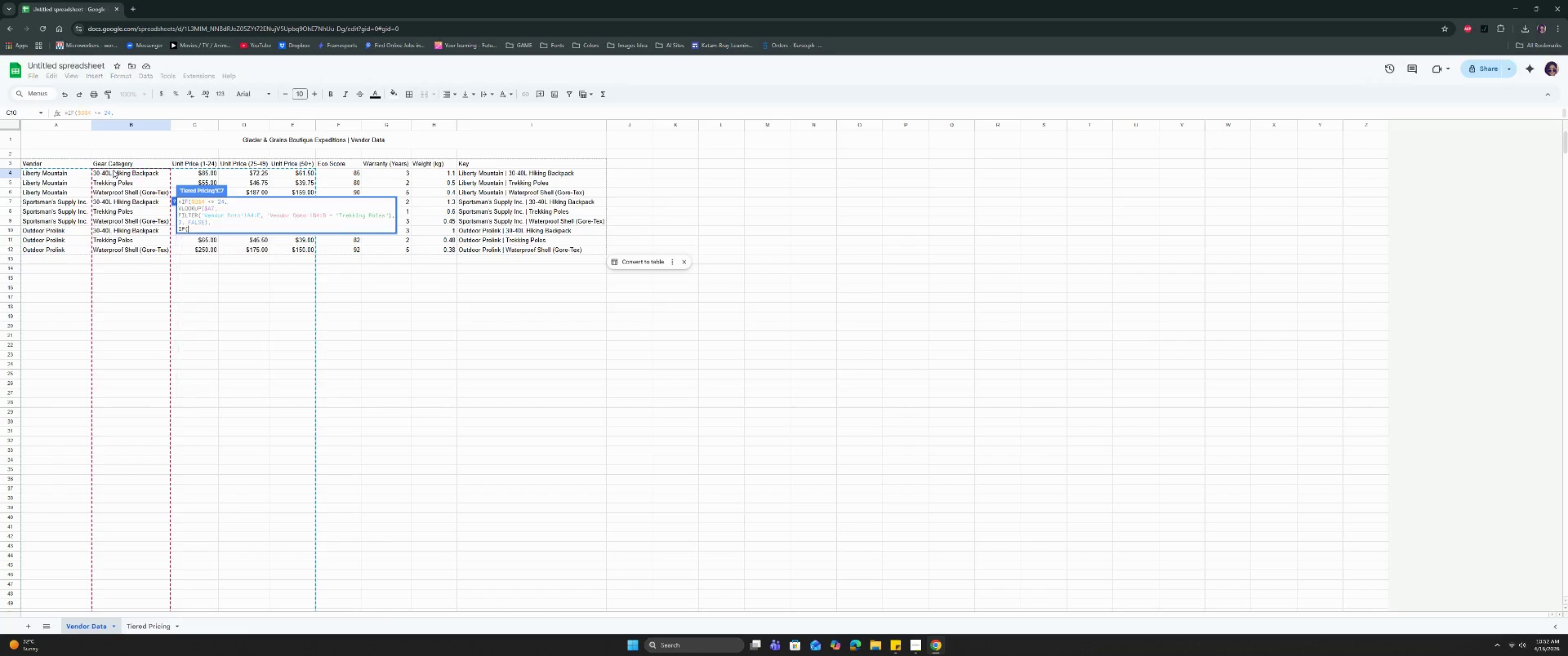 
key(Enter)
 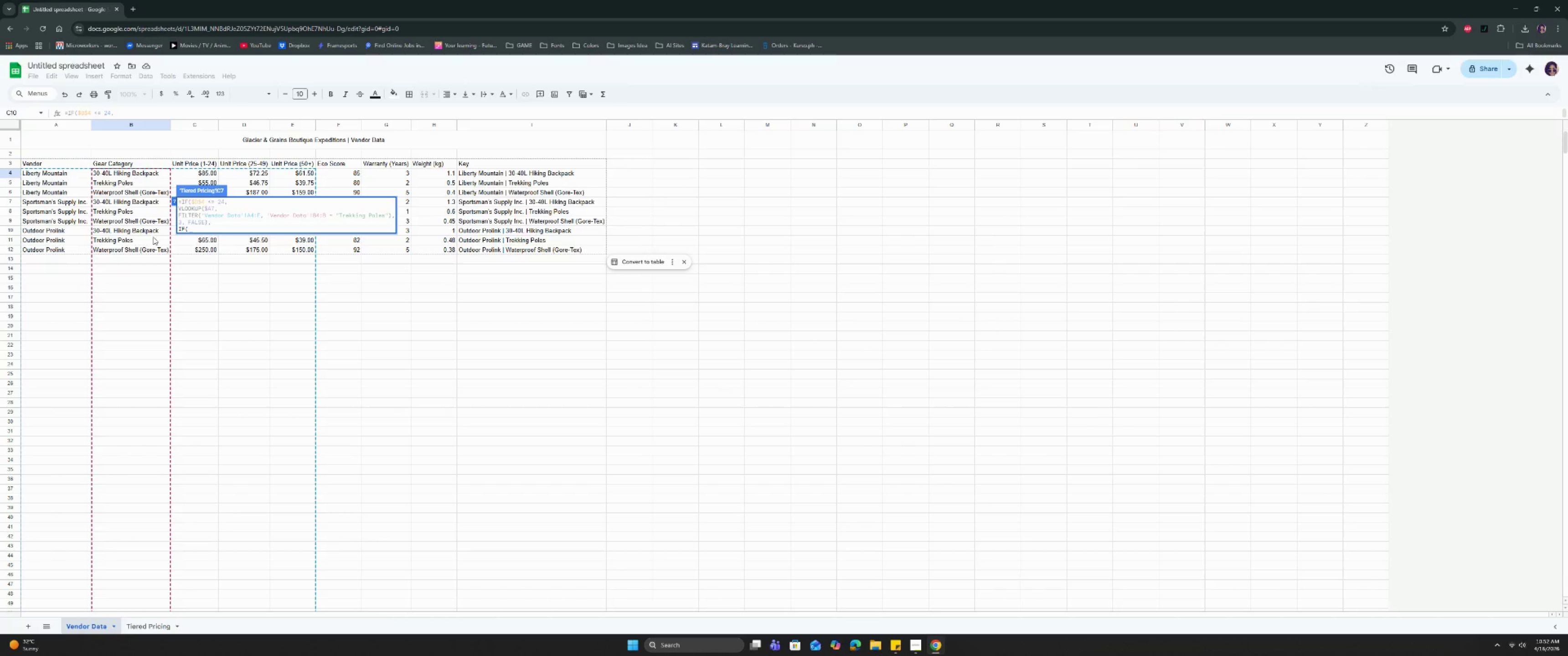 
left_click([153, 627])
 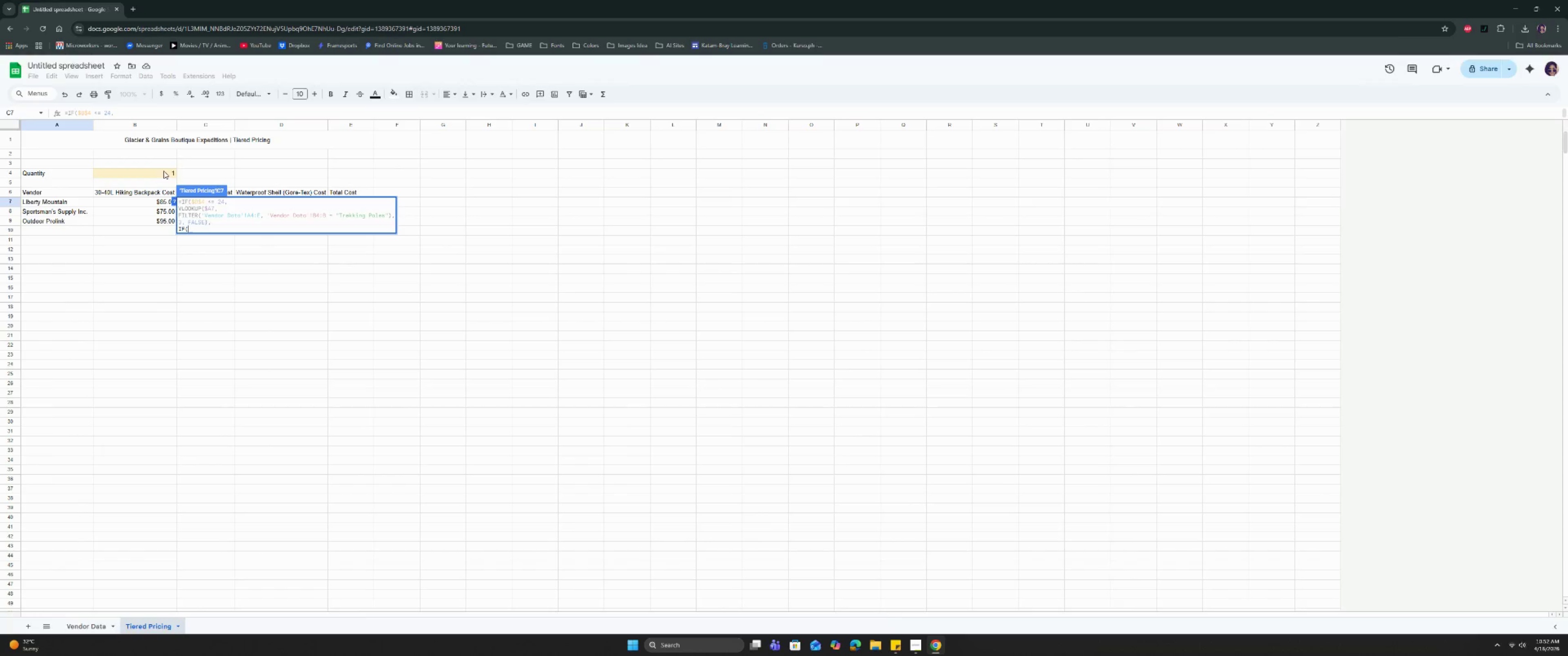 
left_click([164, 171])
 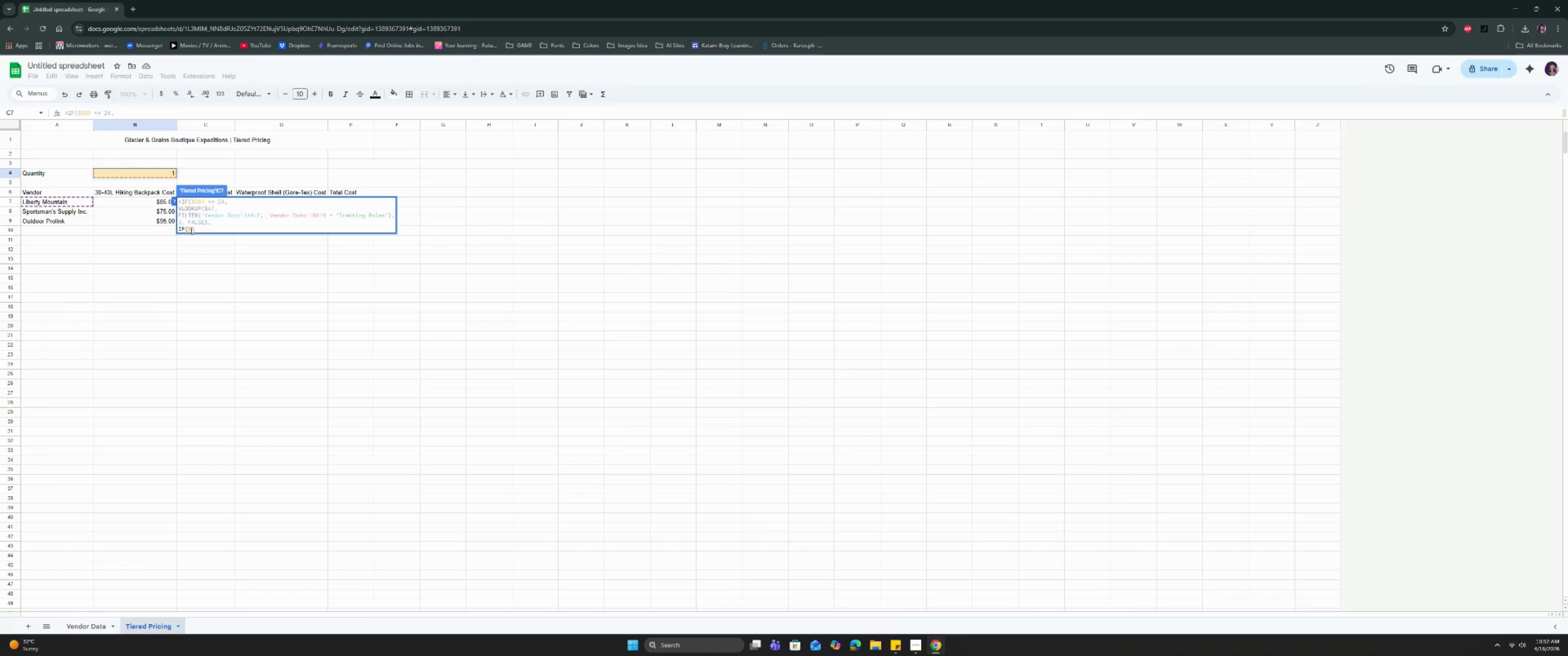 
left_click([187, 228])
 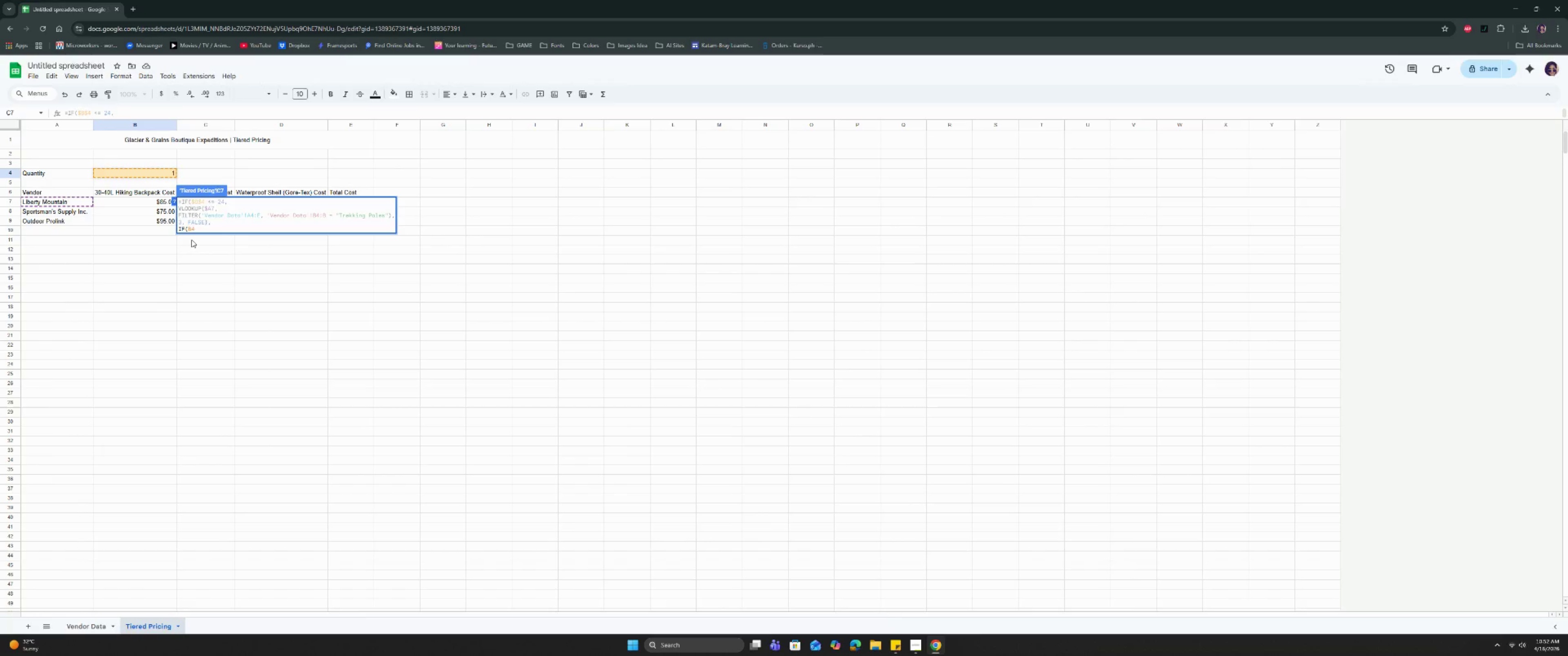 
key(Shift+ShiftRight)
 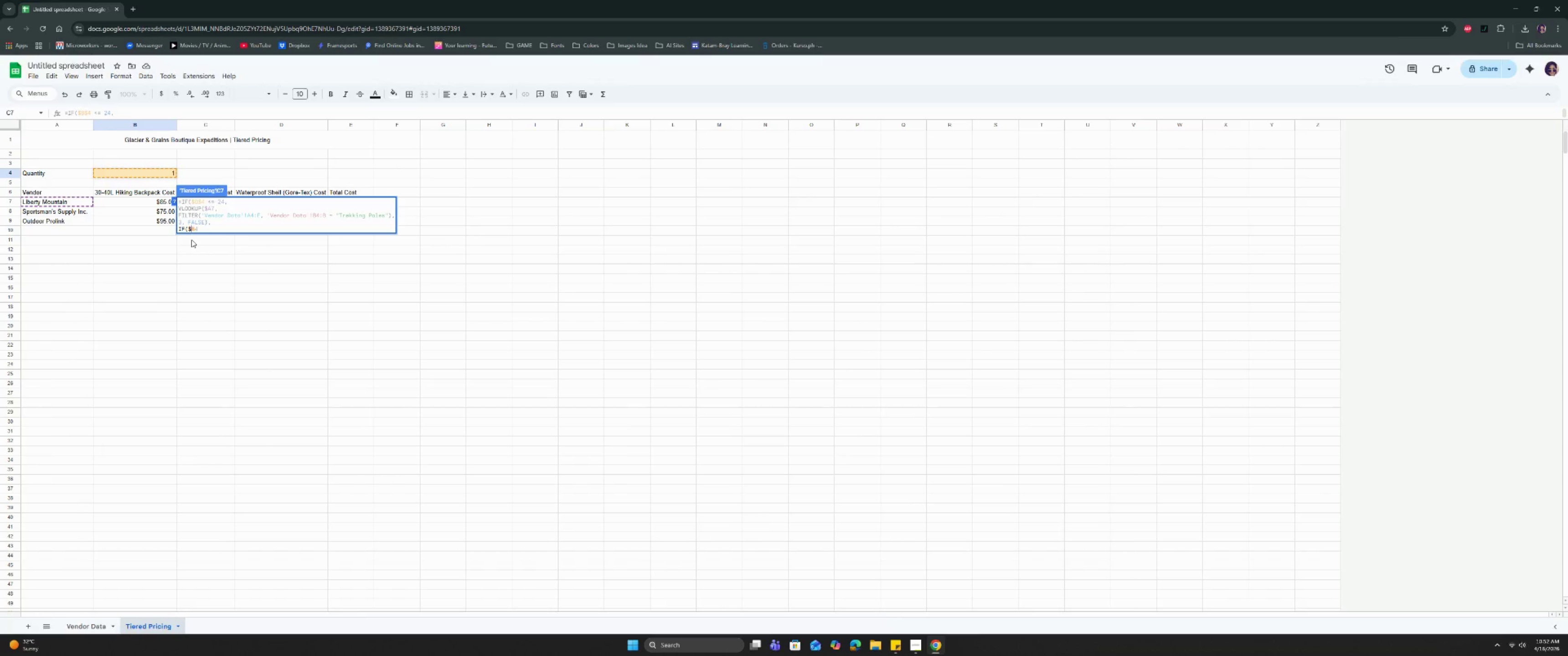 
key(Shift+4)
 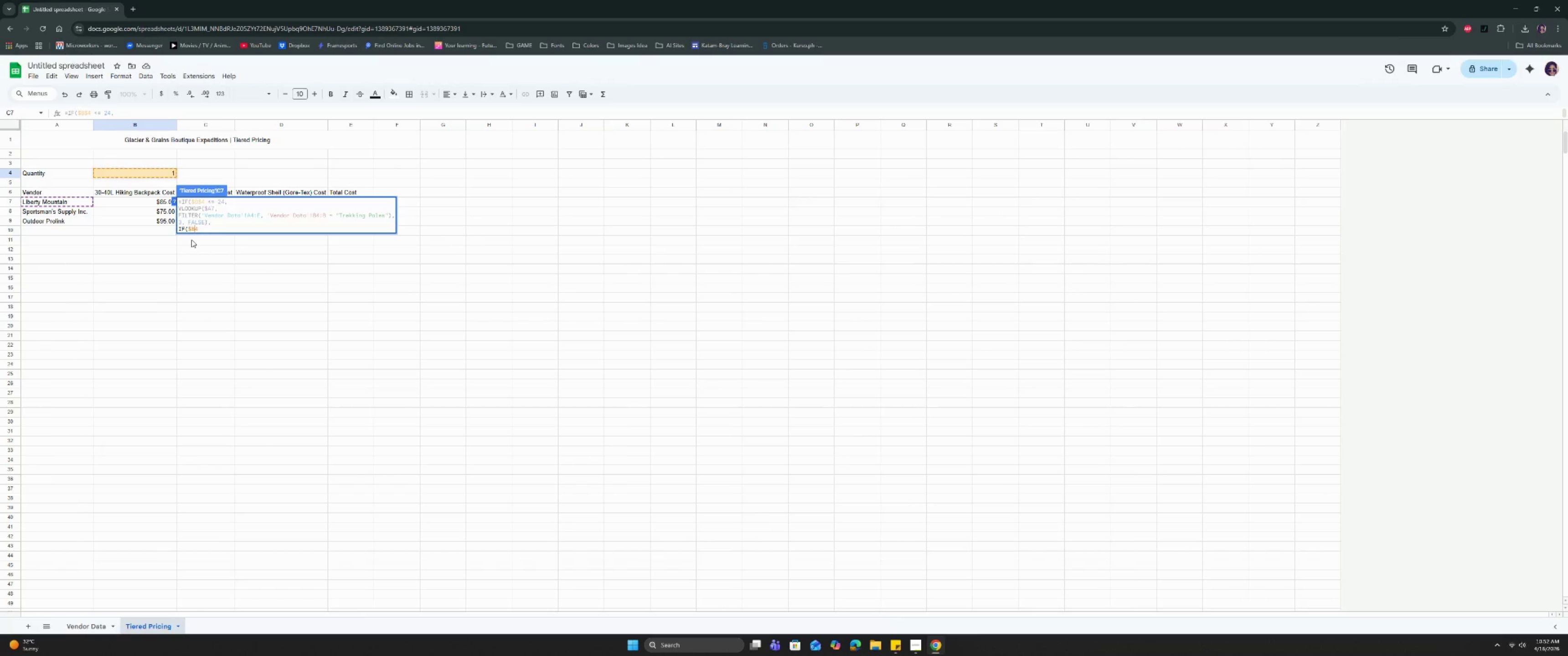 
key(ArrowRight)
 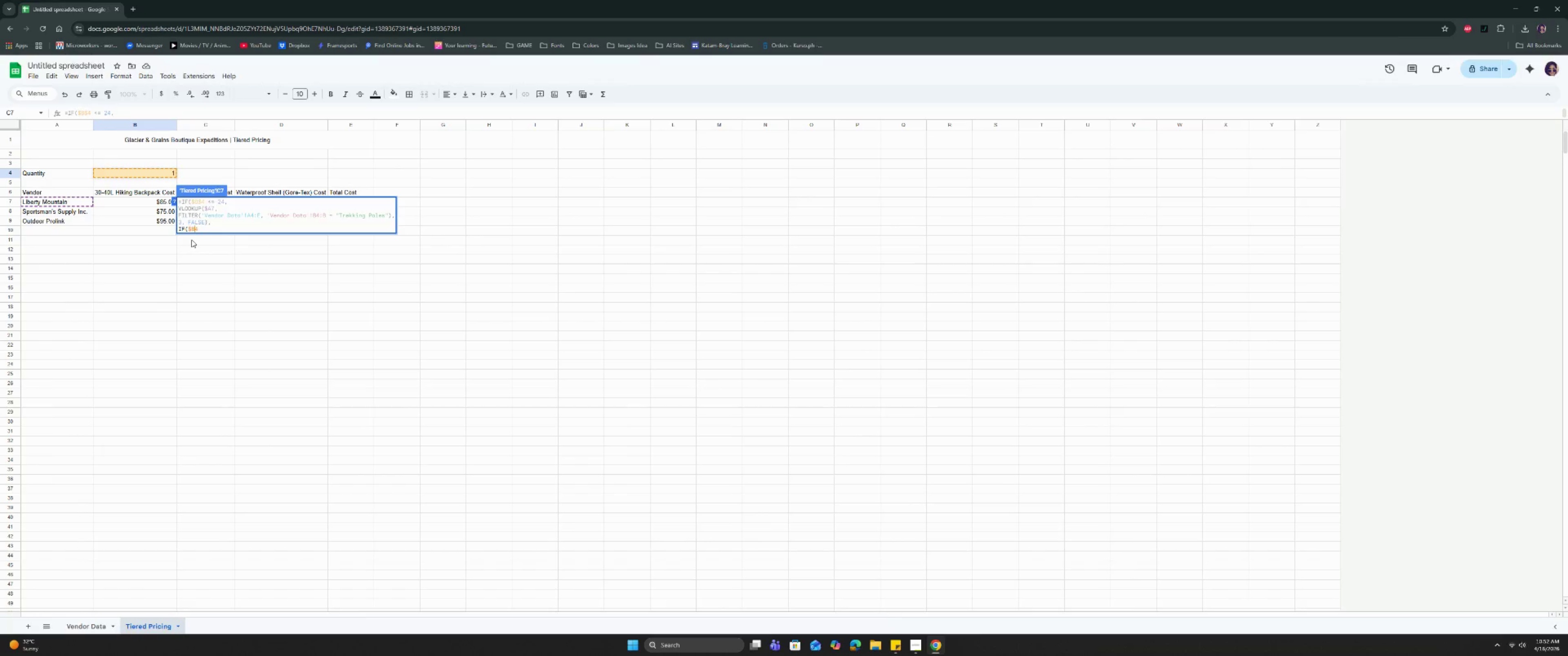 
key(Shift+ShiftRight)
 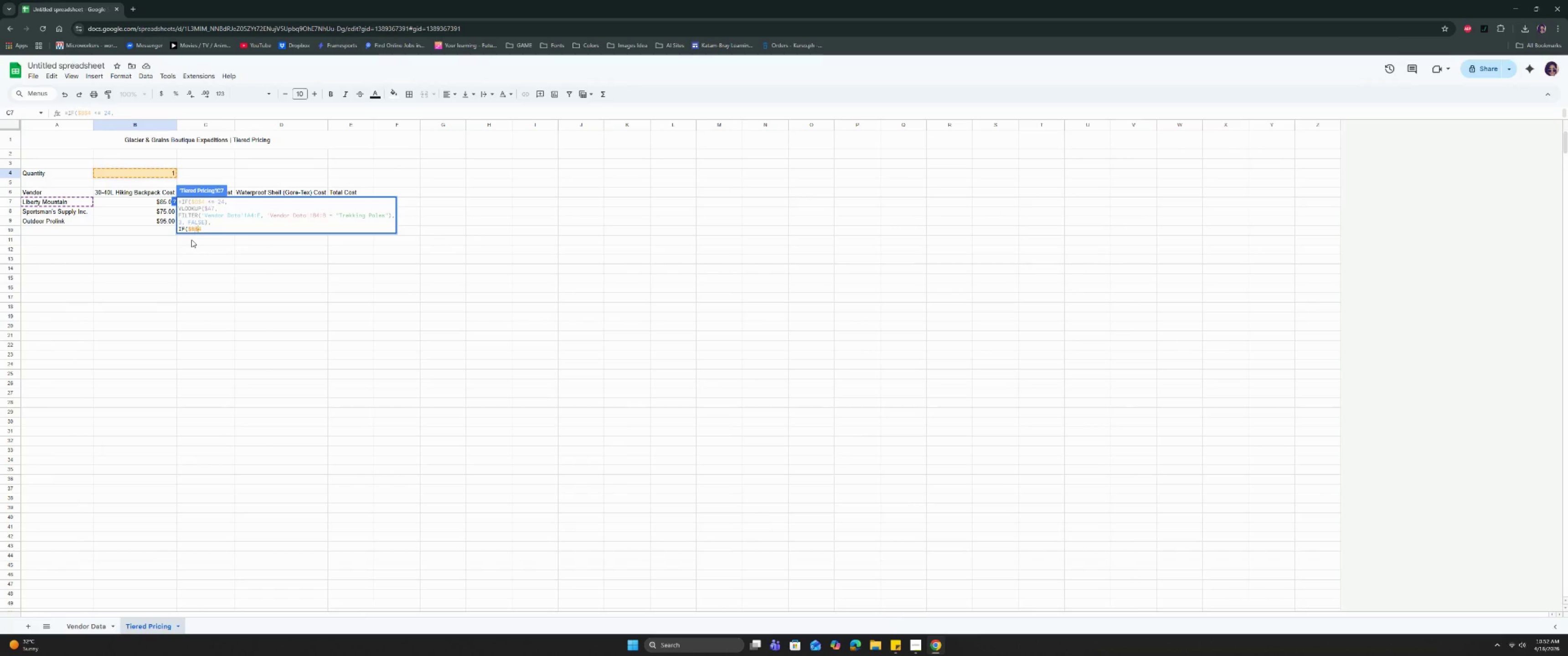 
key(Shift+4)
 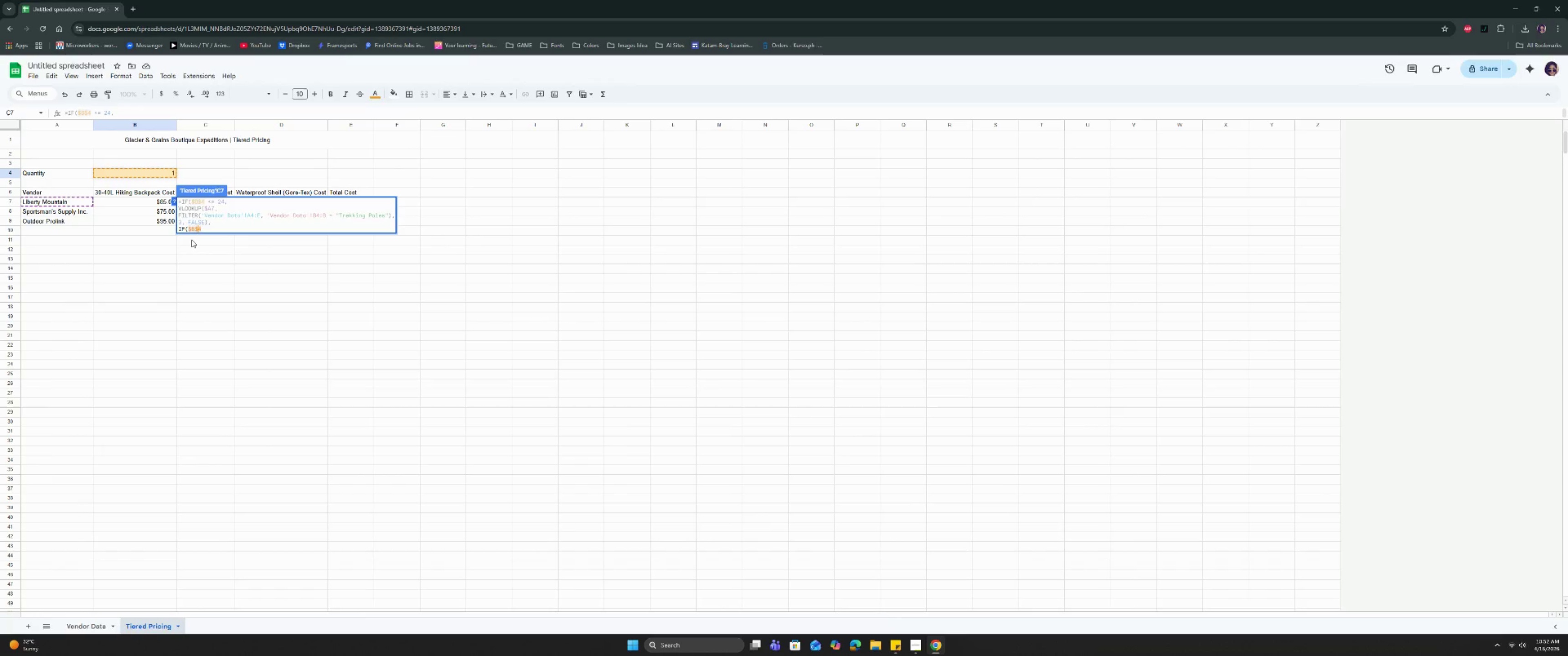 
key(ArrowRight)
 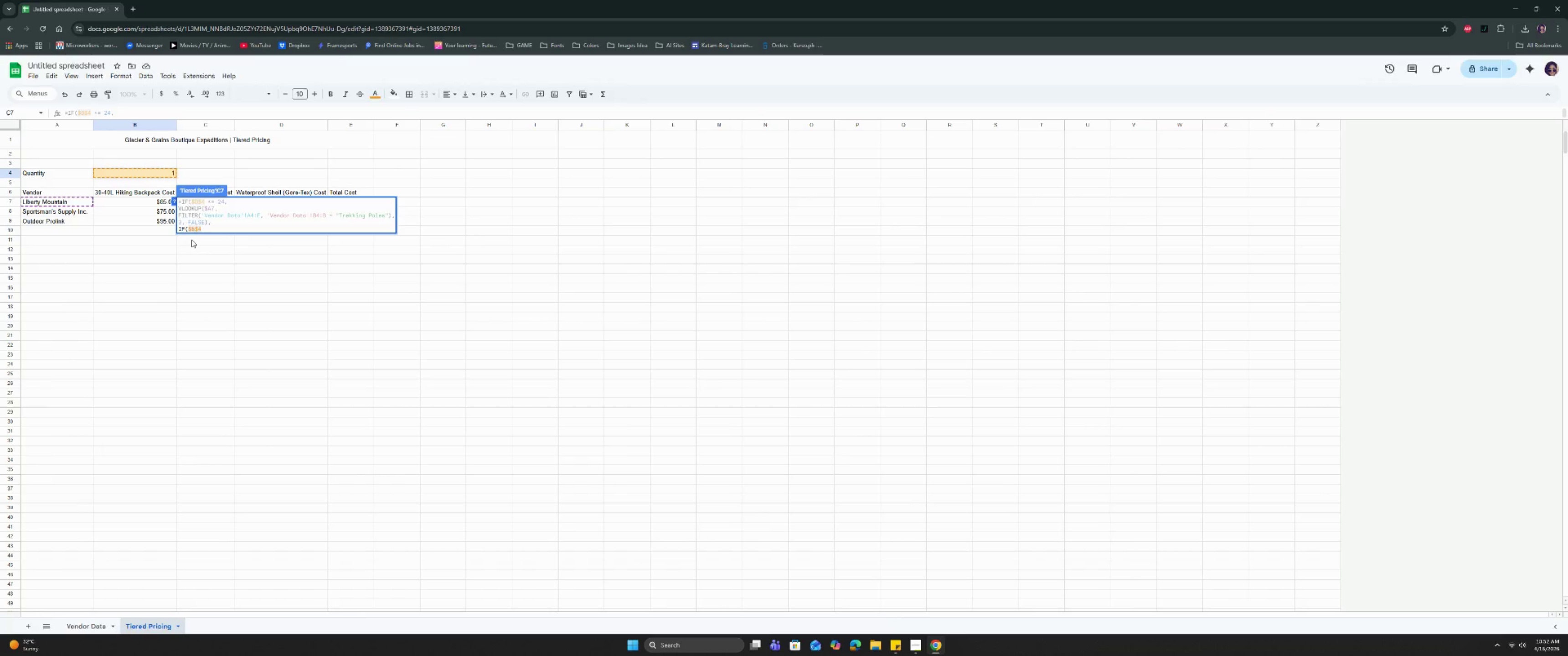 
type( <= 40)
key(Backspace)
type(9,)
 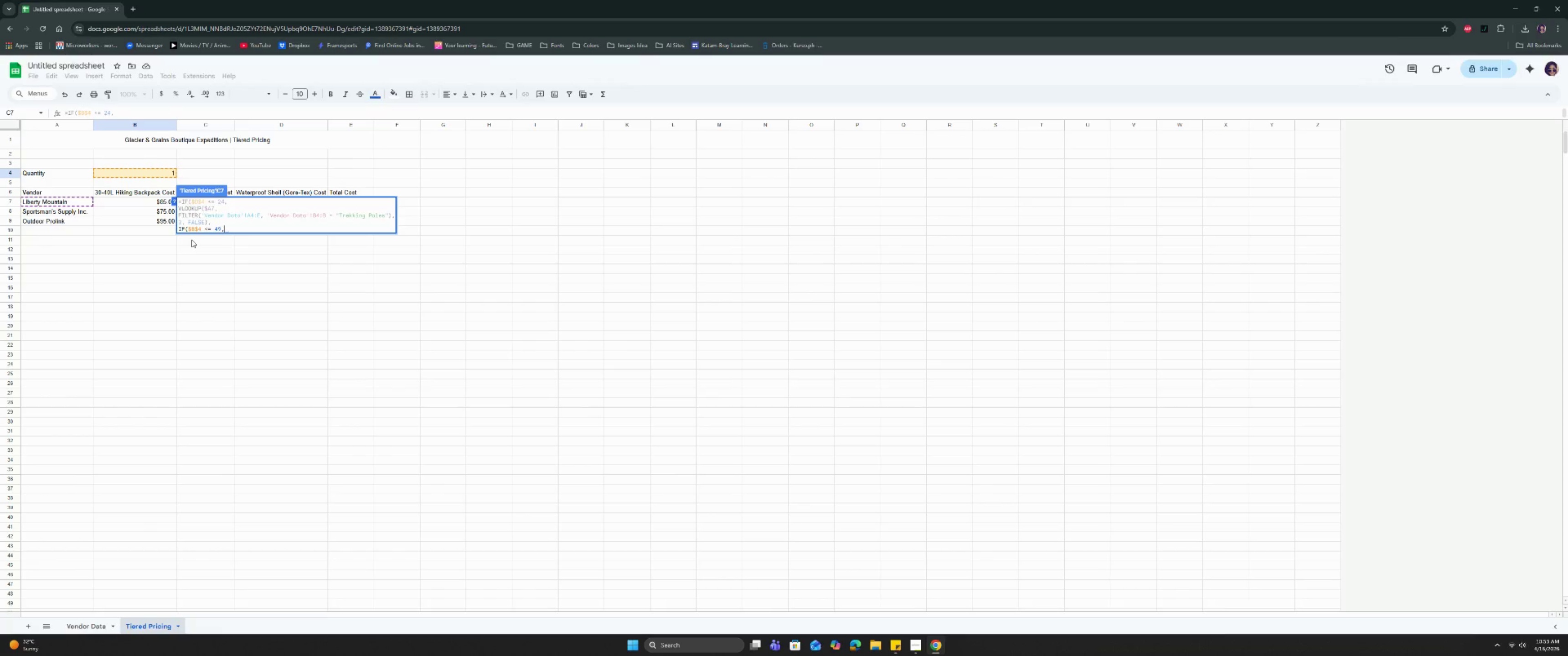 
key(Control+Enter)
 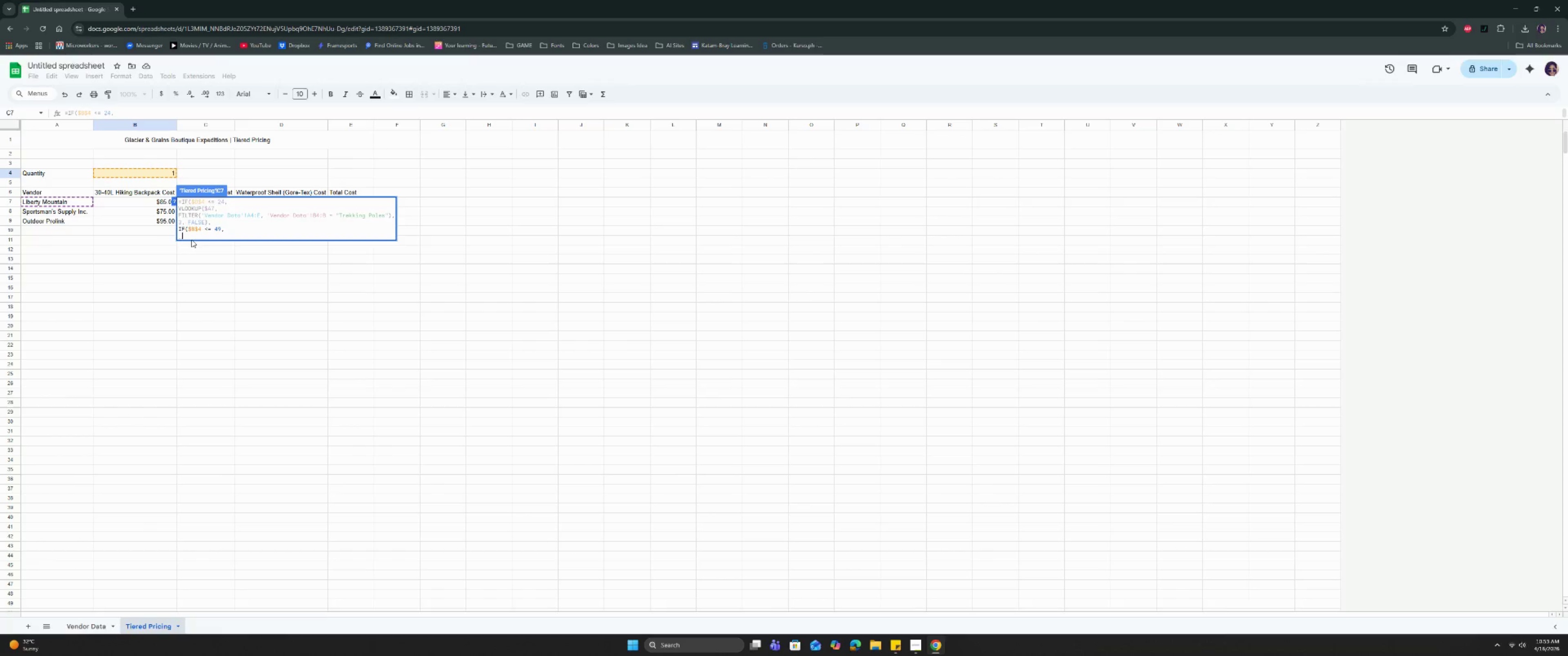 
type(VLO)
 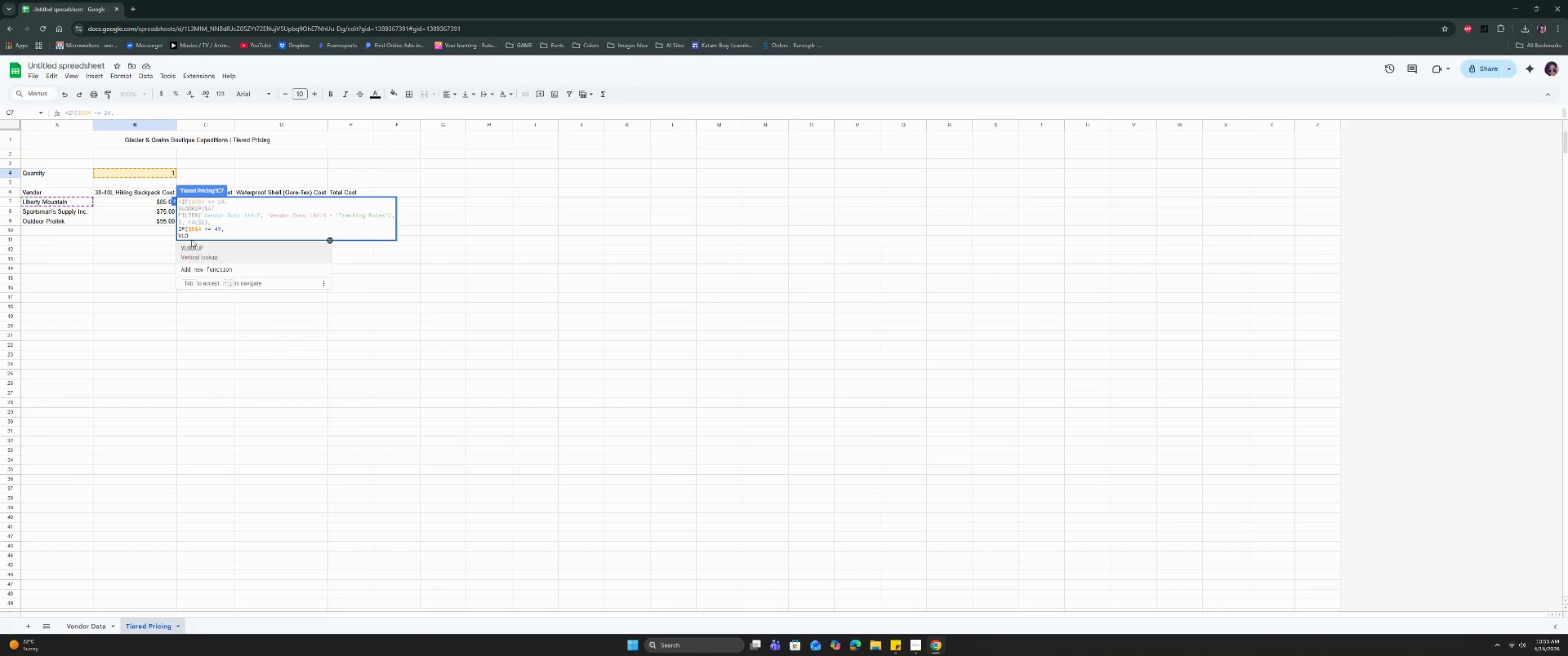 
key(Enter)
 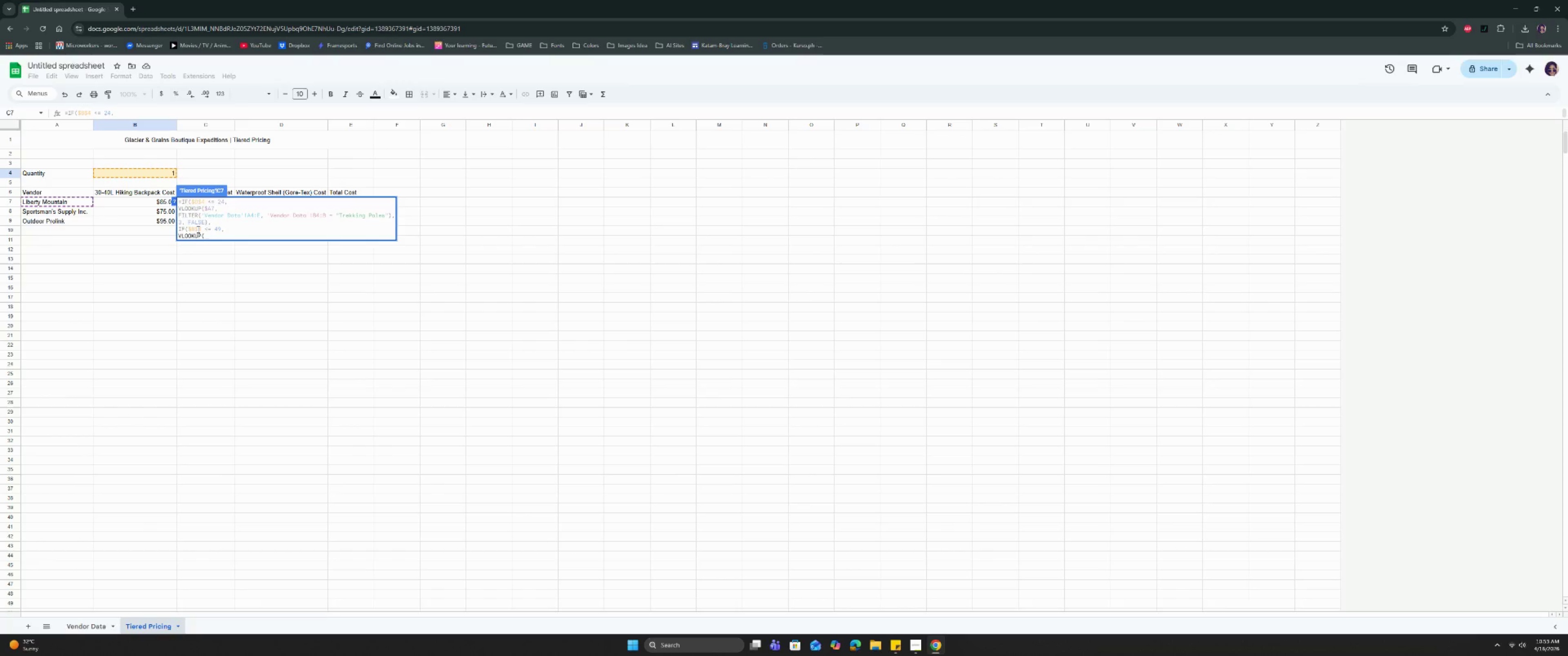 
left_click([161, 173])
 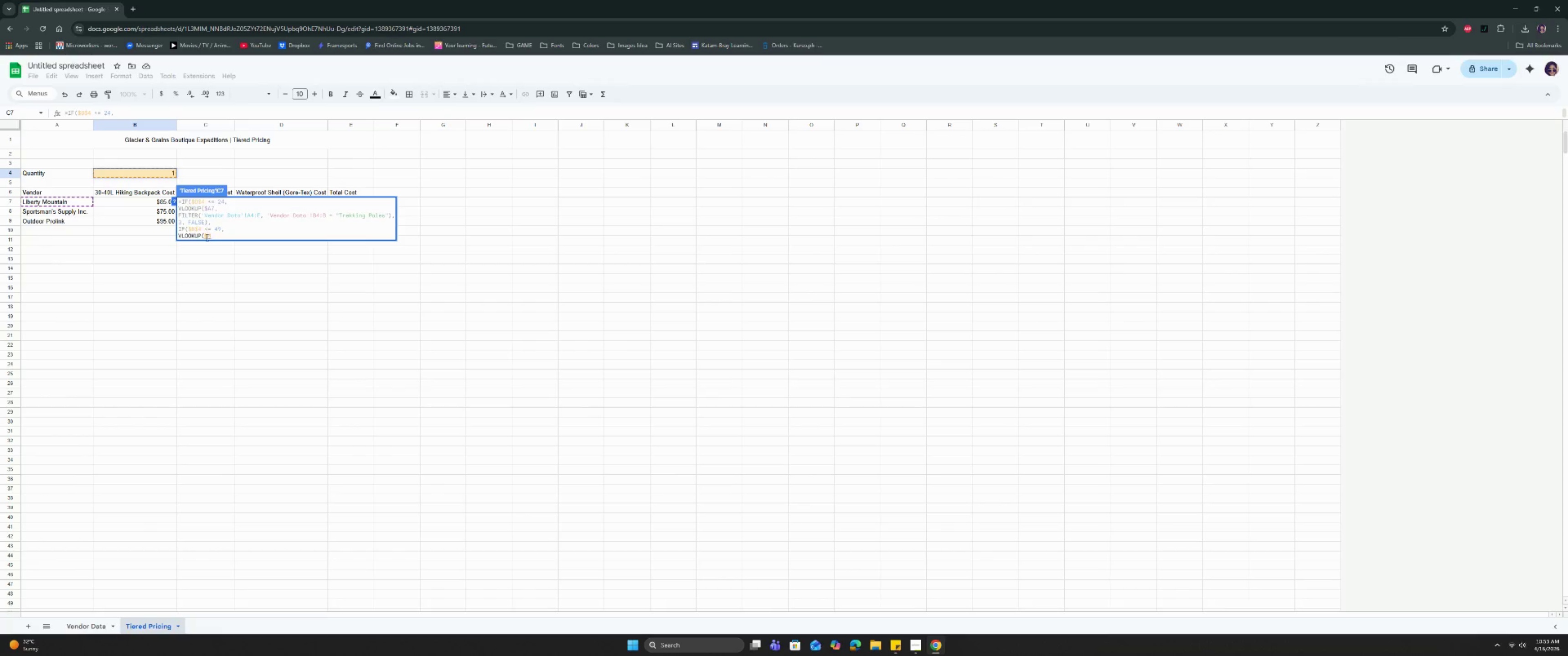 
type(AW)
key(Backspace)
key(Backspace)
key(Backspace)
key(Backspace)
 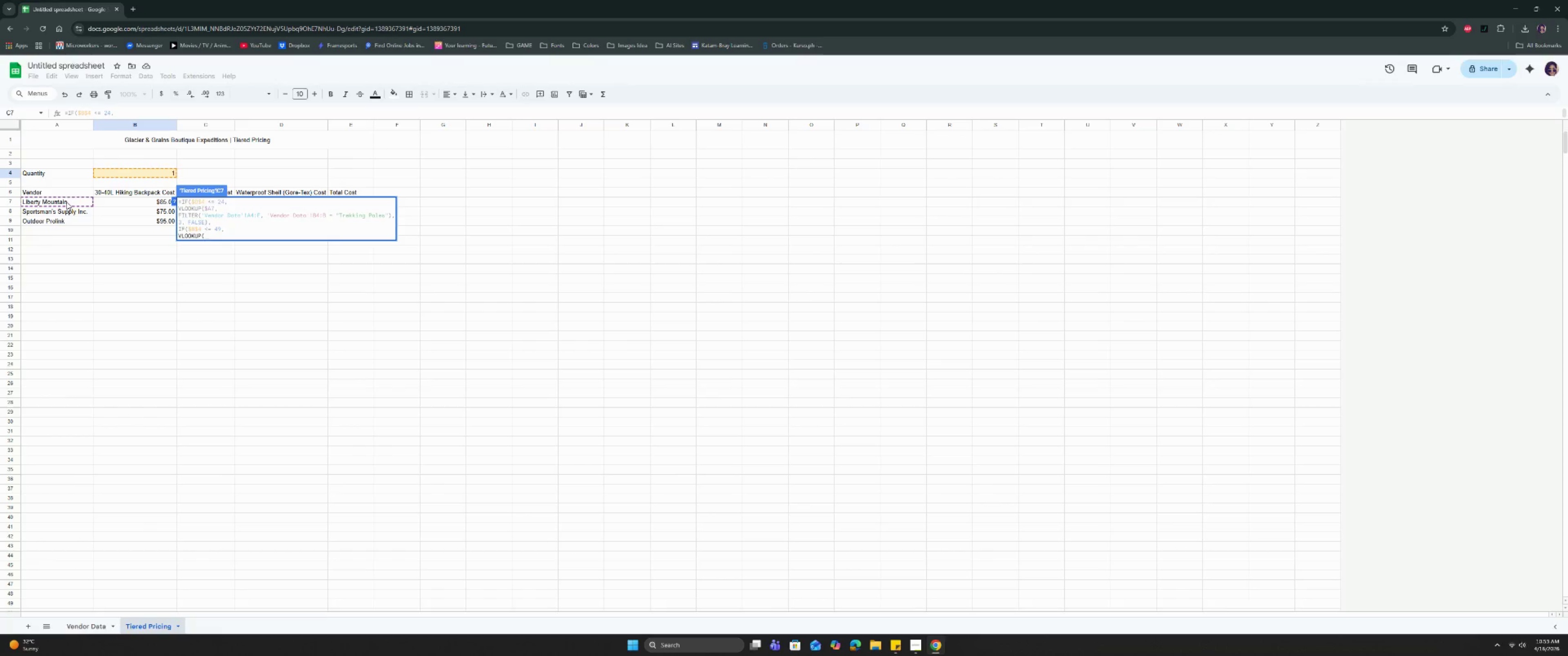 
left_click([67, 198])
 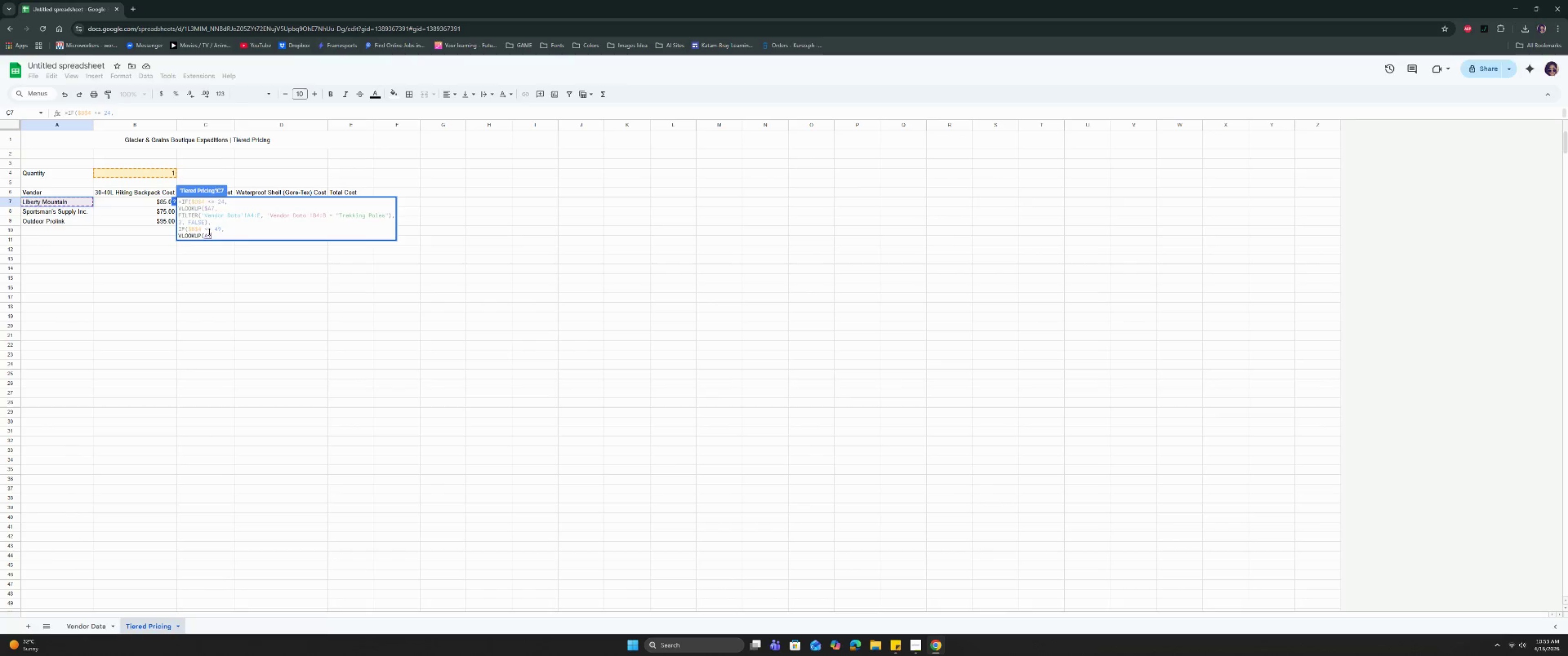 
left_click([206, 232])
 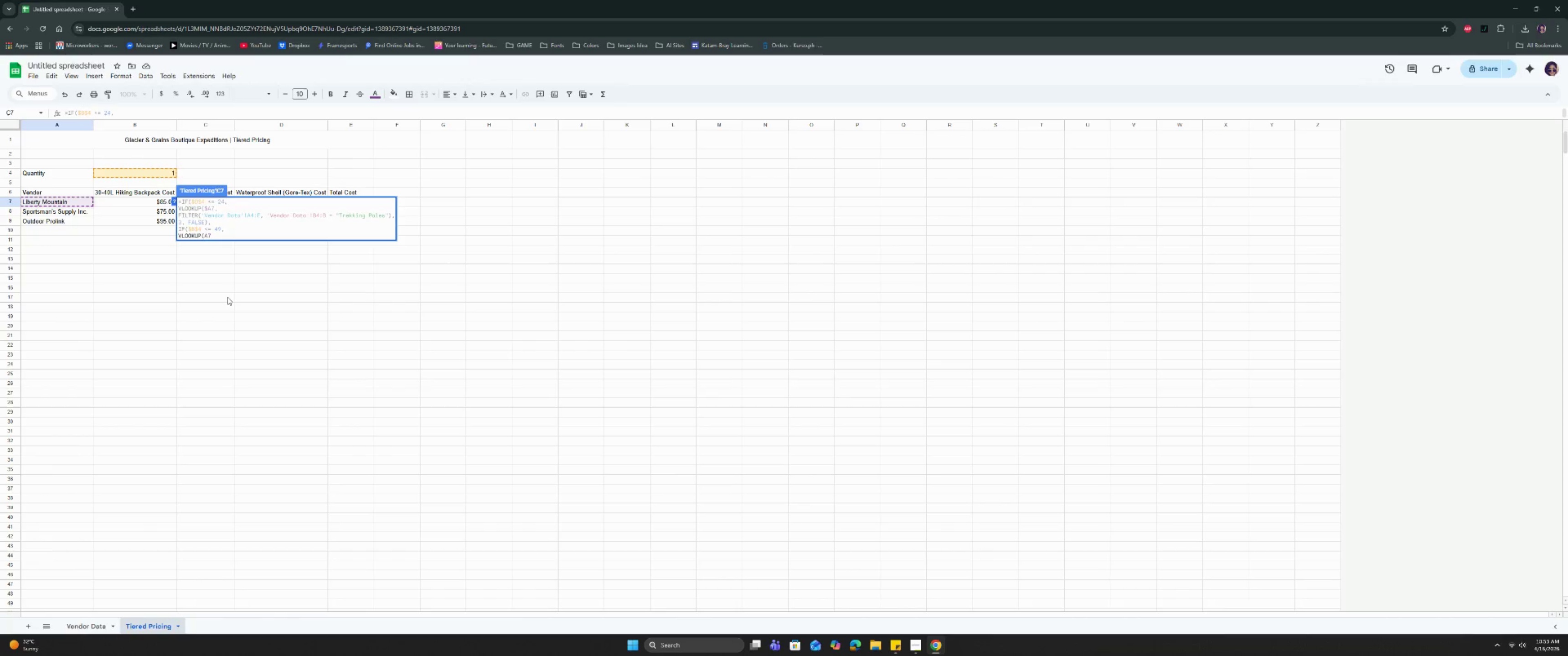 
key(ArrowLeft)
 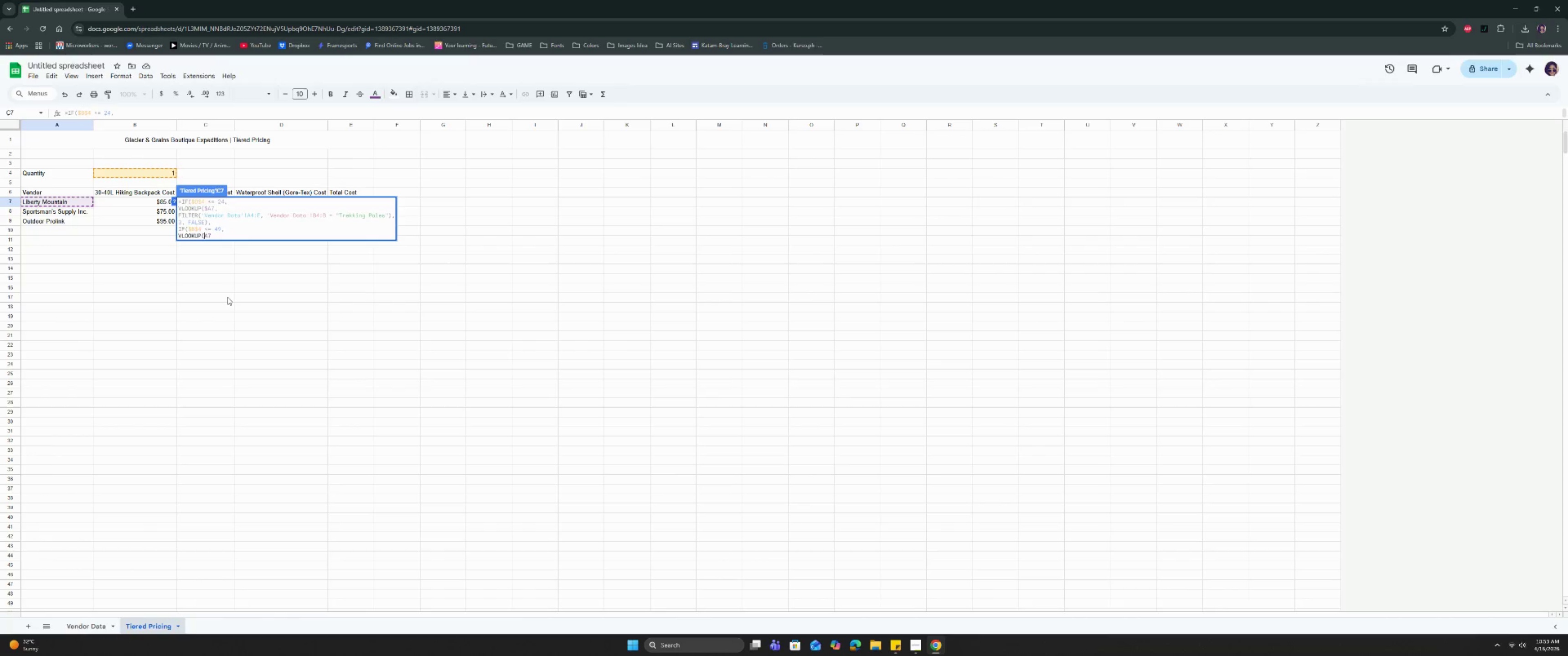 
key(Shift+4)
 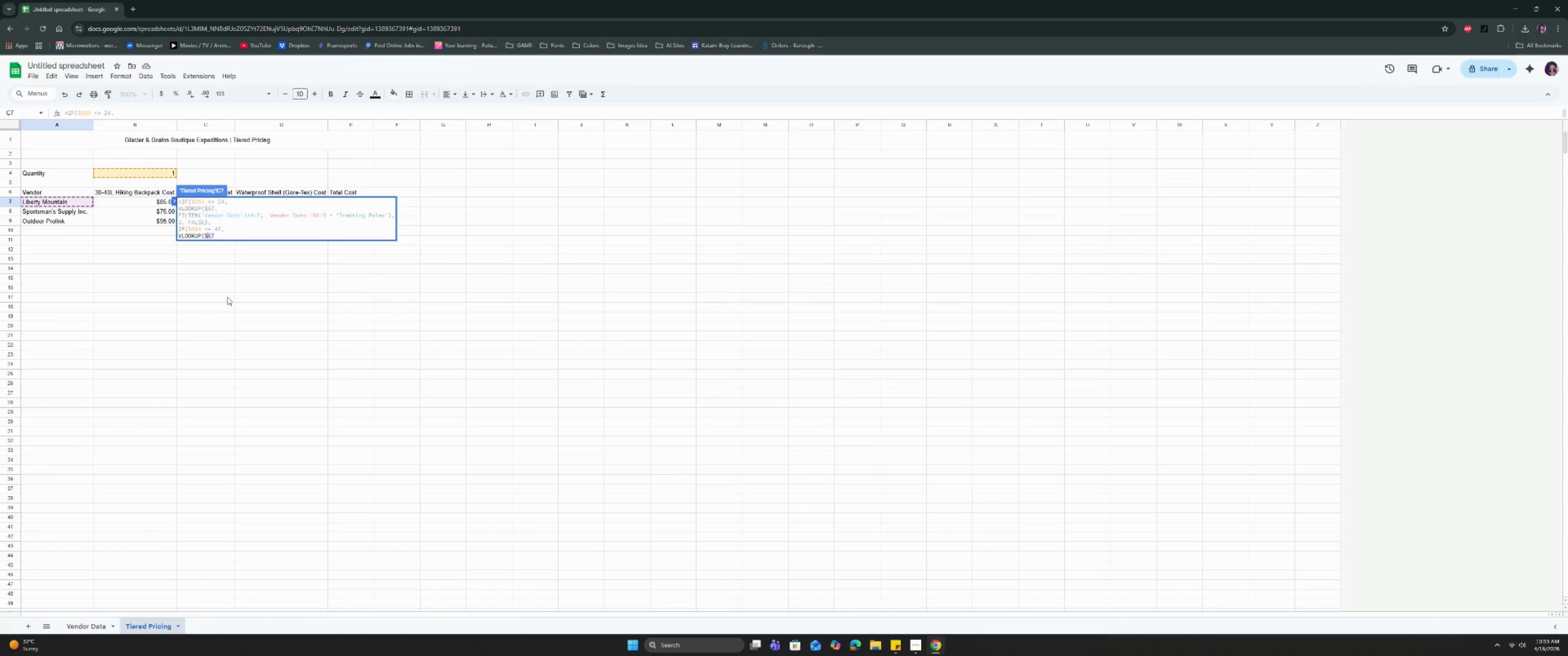 
key(ArrowRight)
 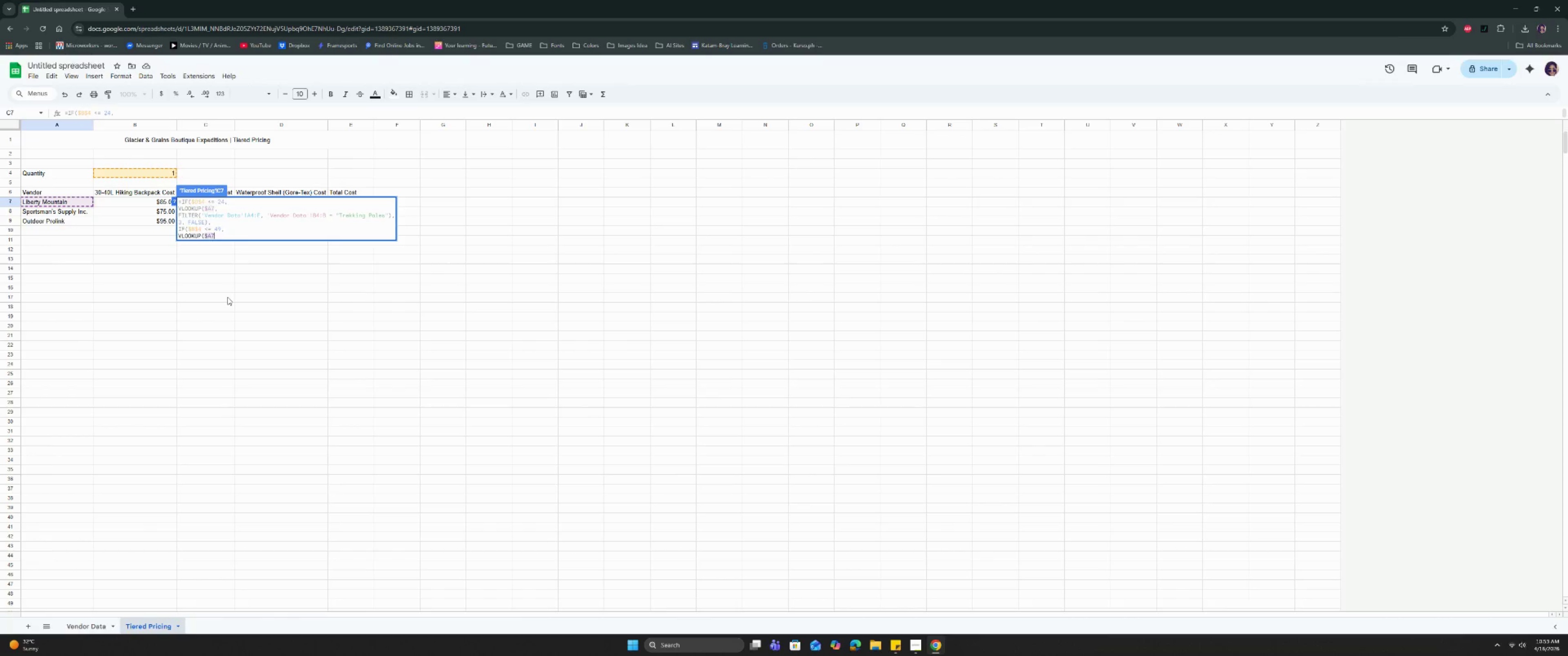 
key(ArrowRight)
 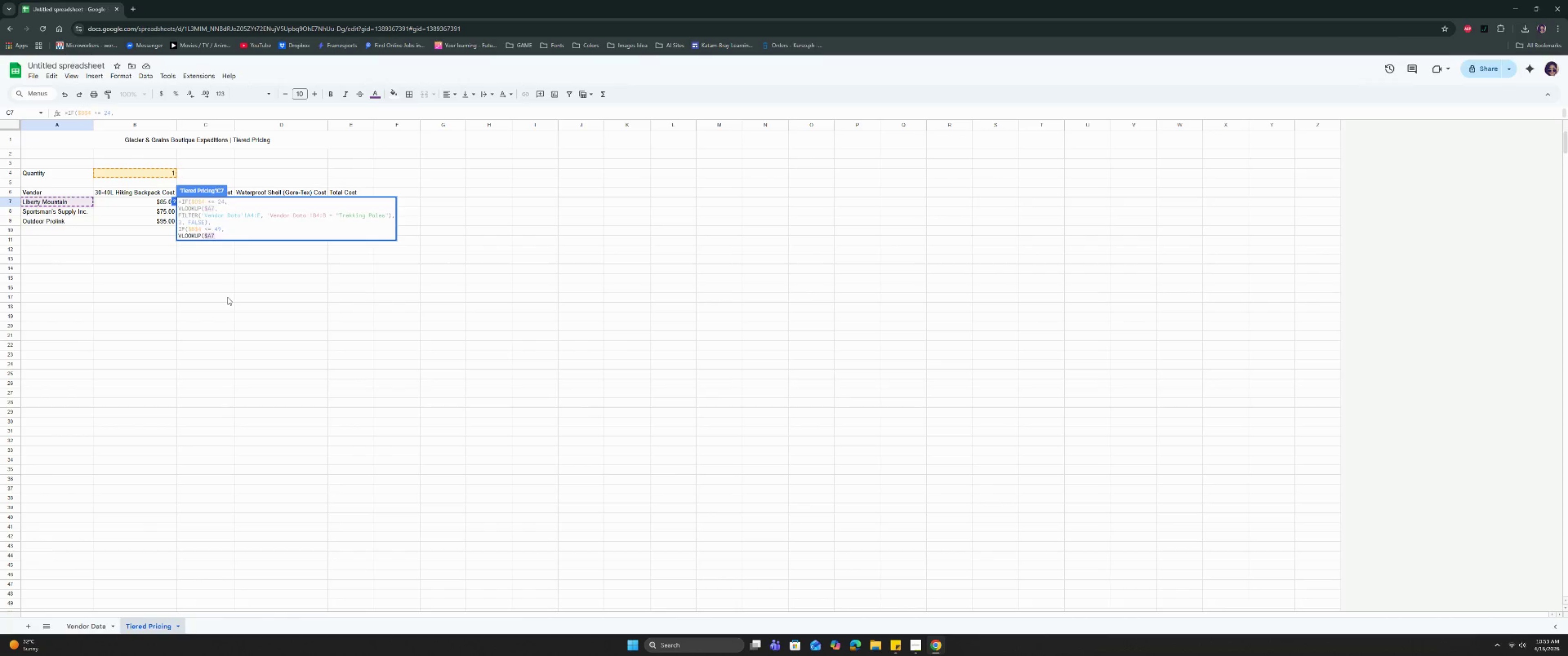 
key(Comma)
 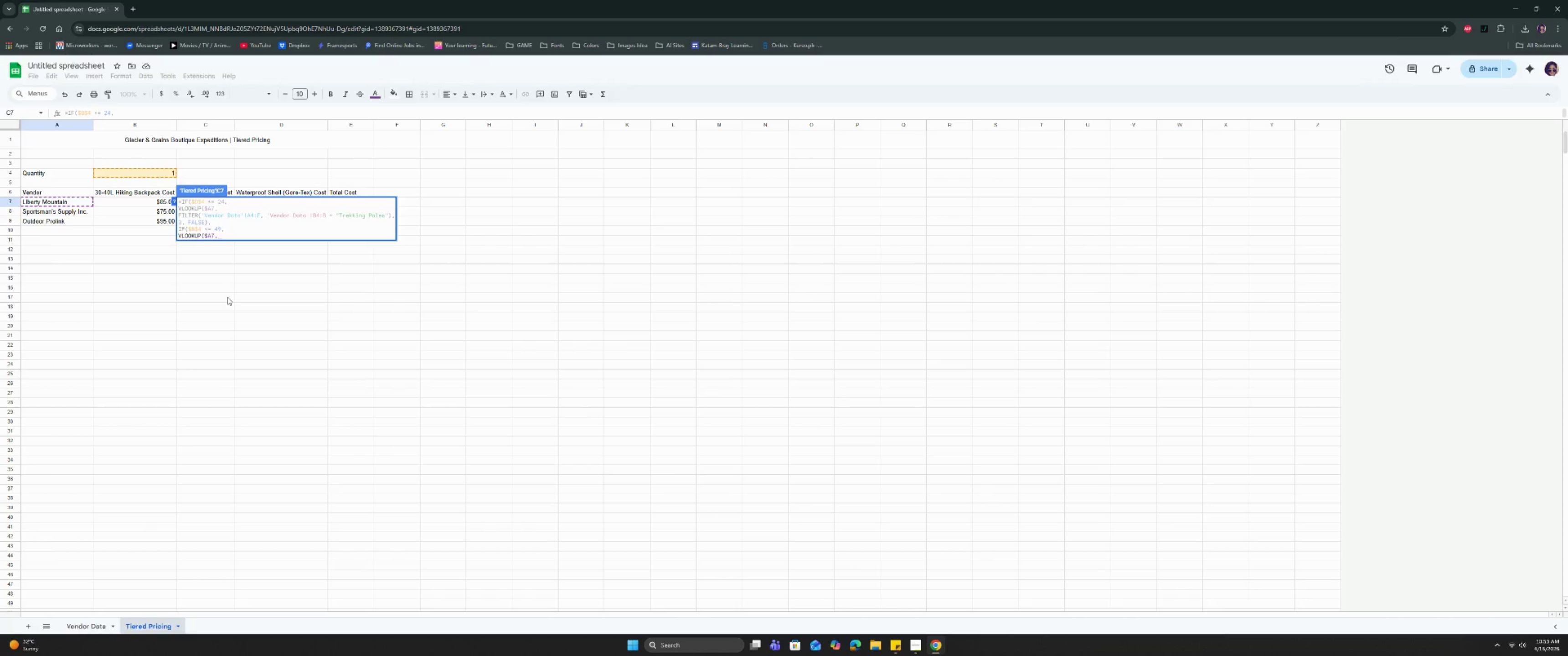 
key(Control+Enter)
 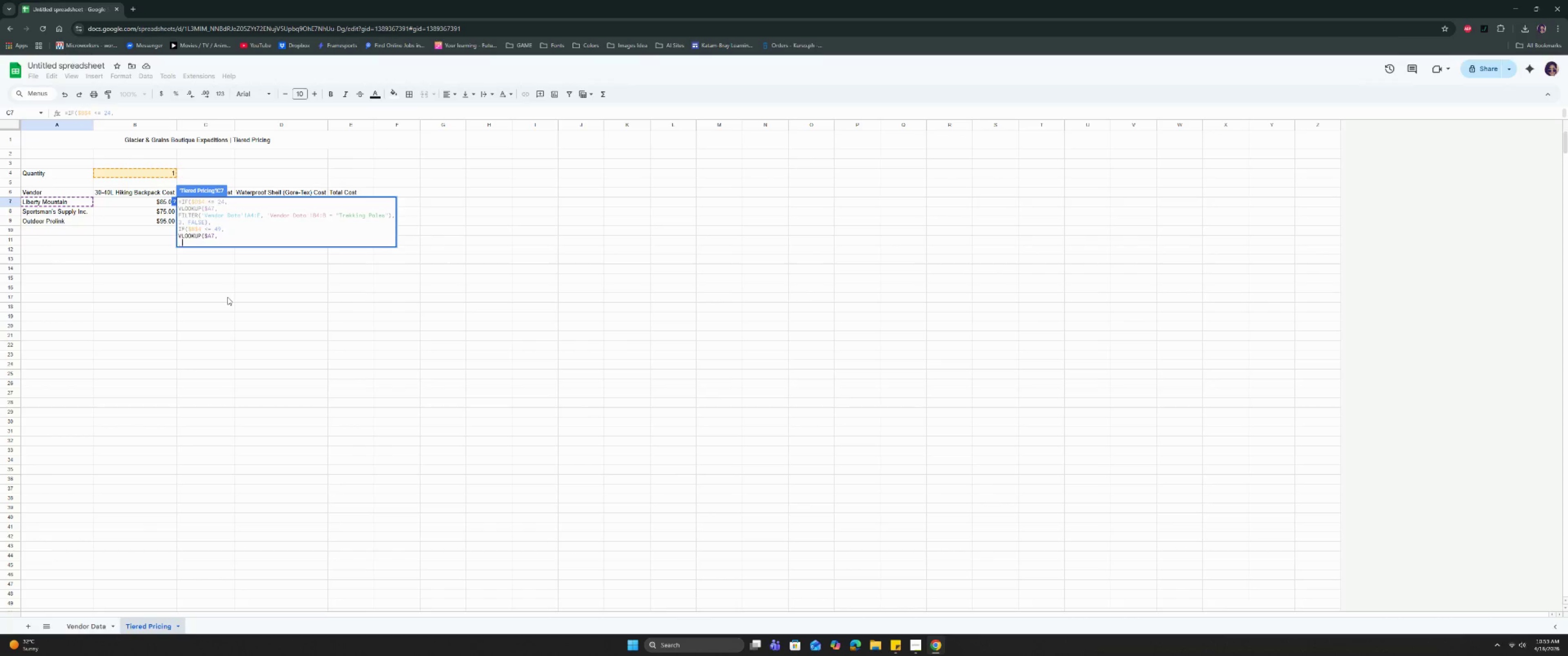 
type(FILTE)
 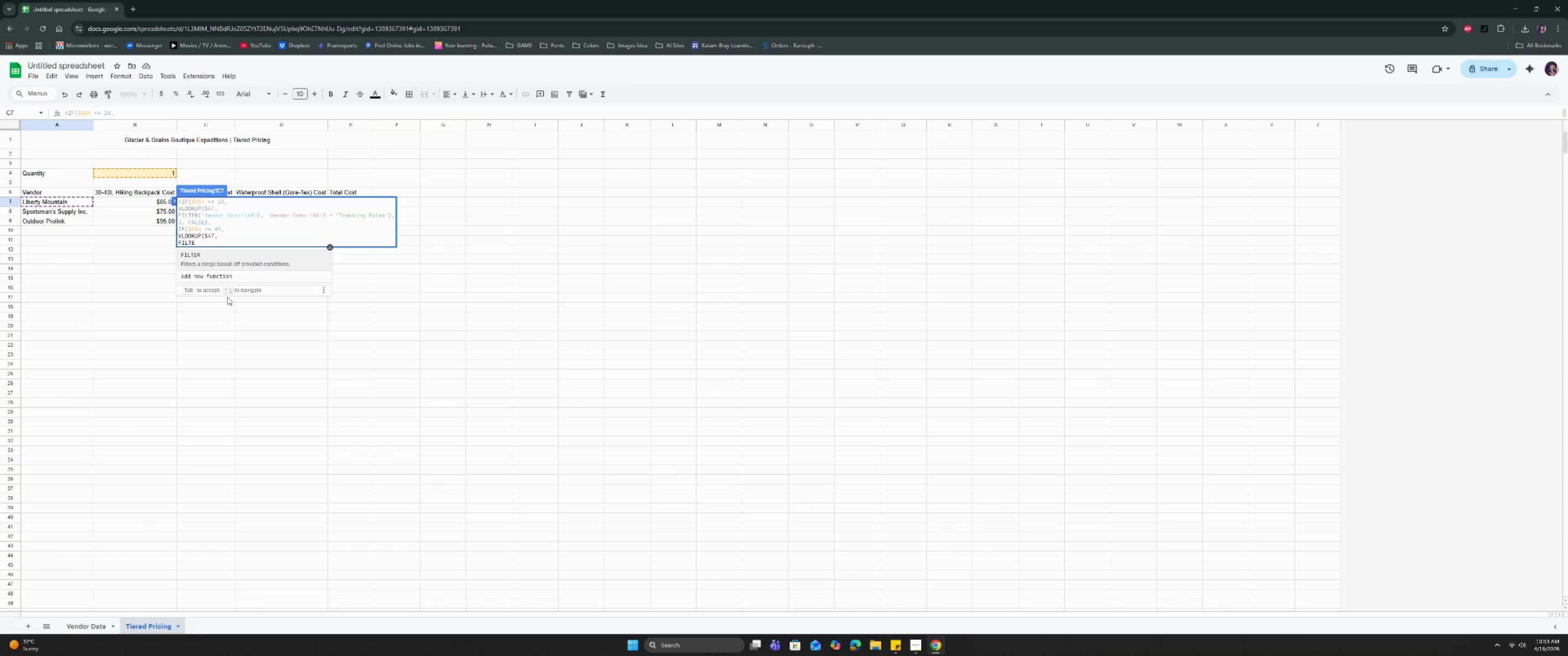 
key(Enter)
 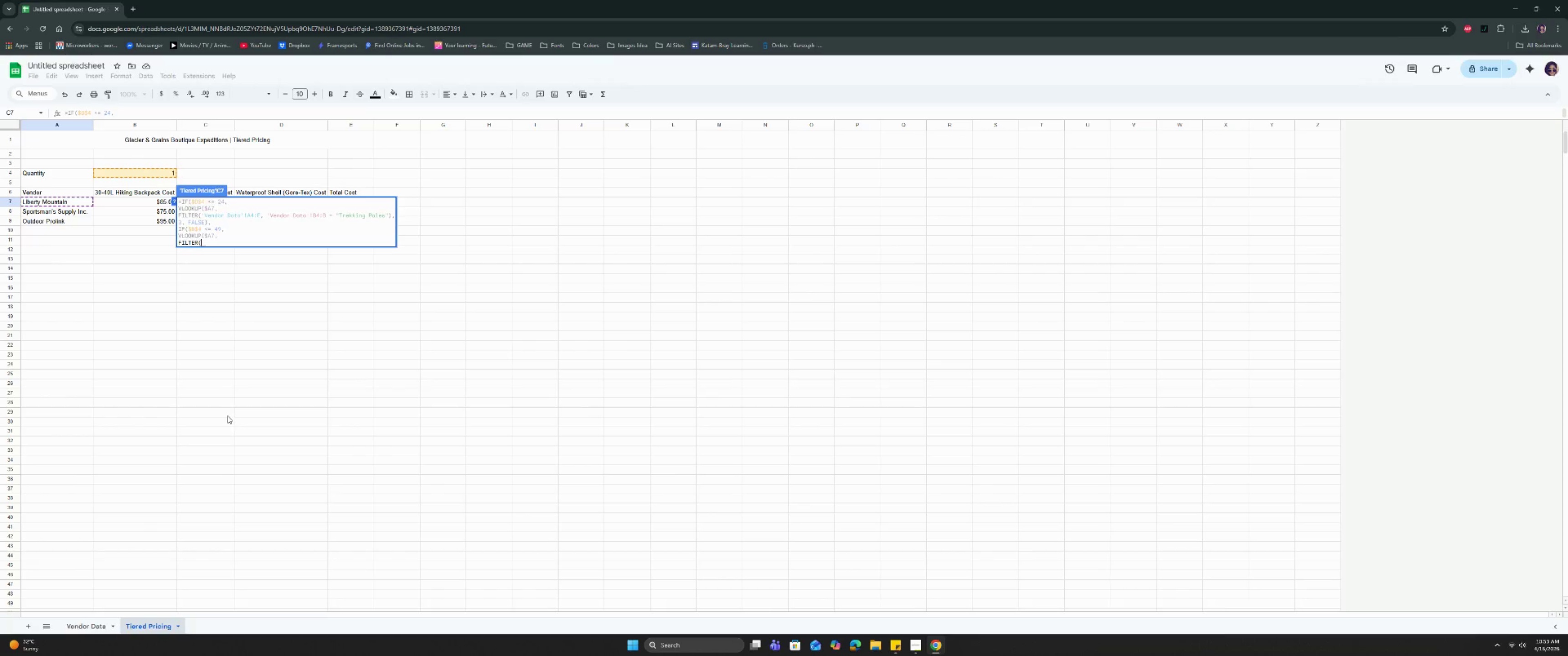 
left_click([88, 623])
 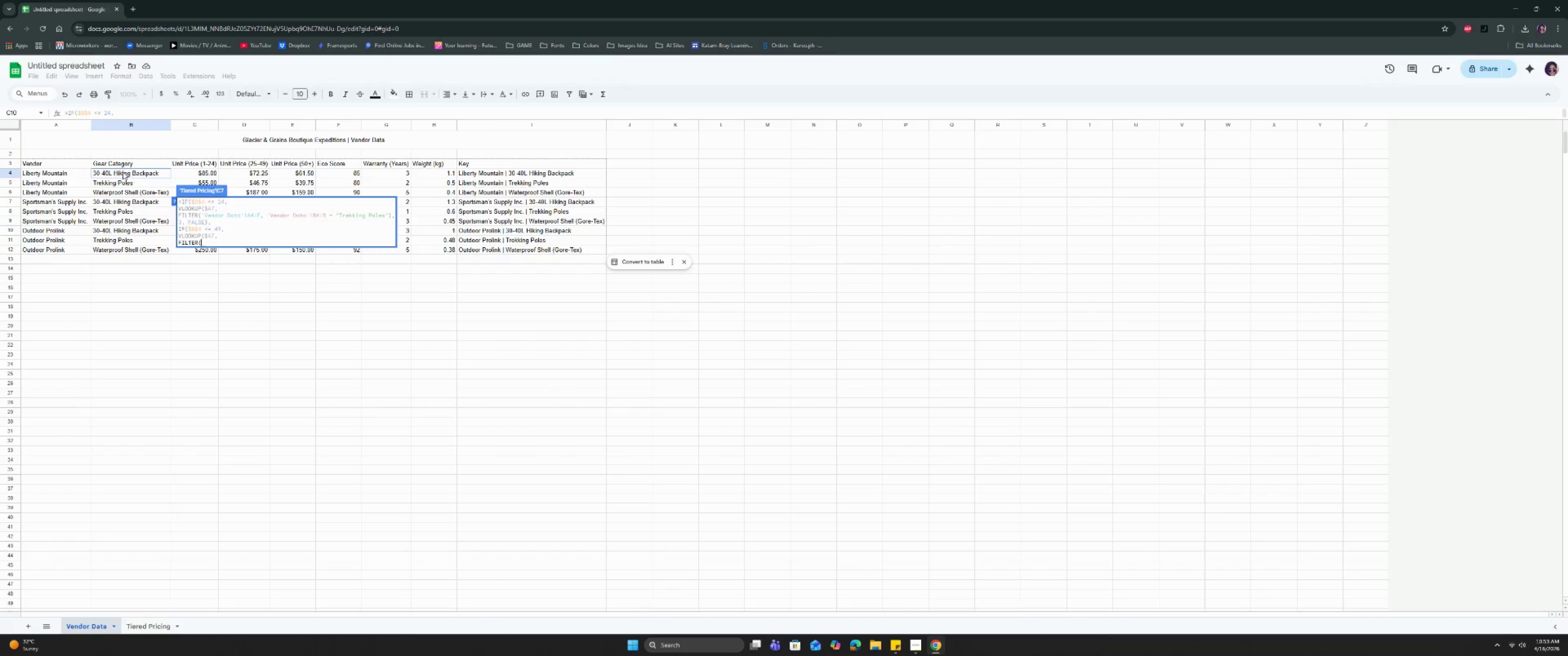 
left_click([65, 171])
 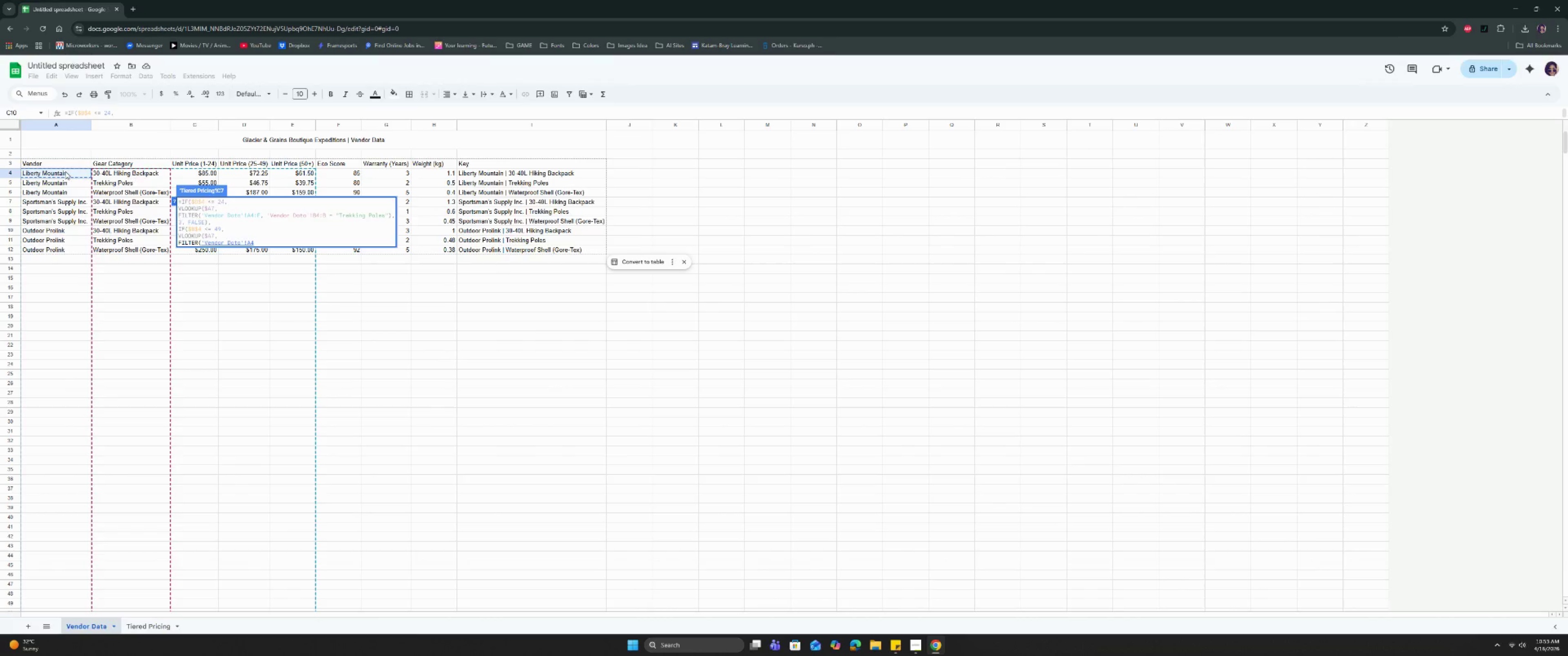 
key(Shift+Semicolon)
 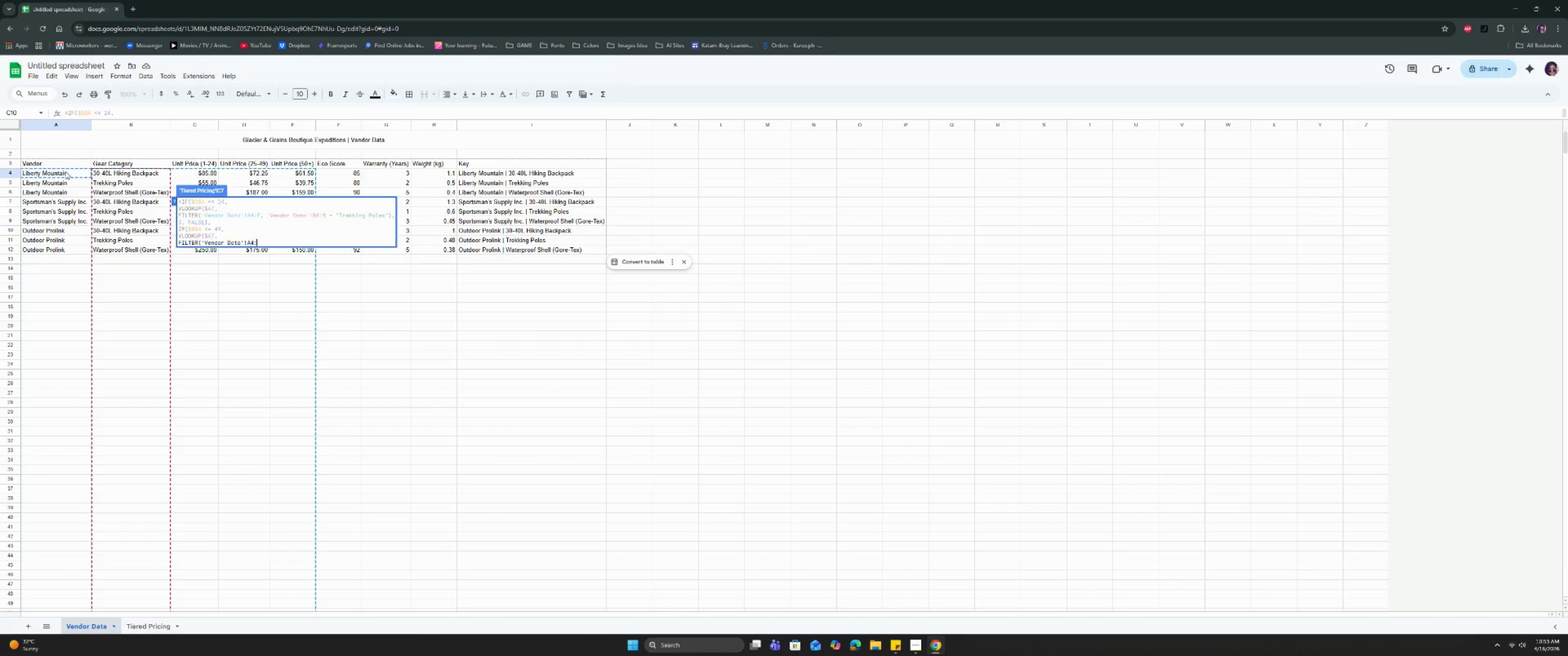 
key(E)
 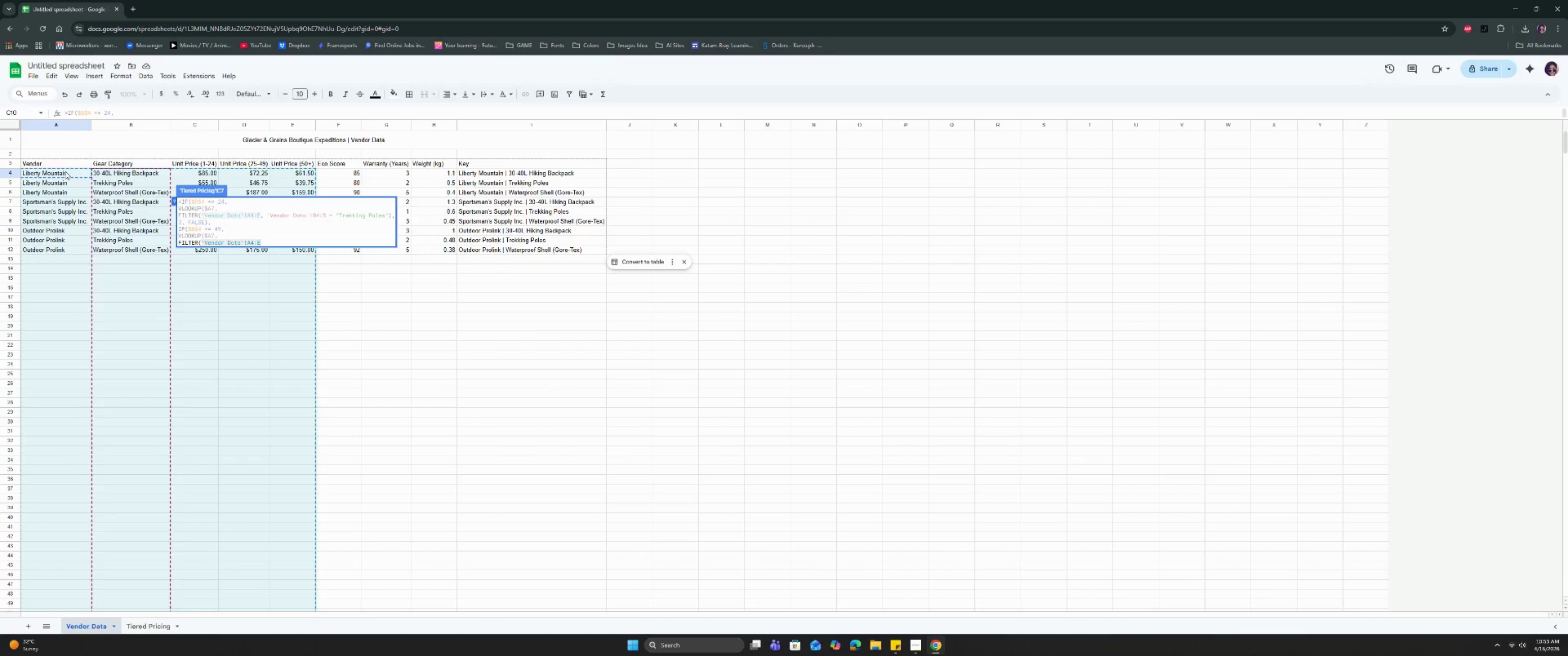 
key(Comma)
 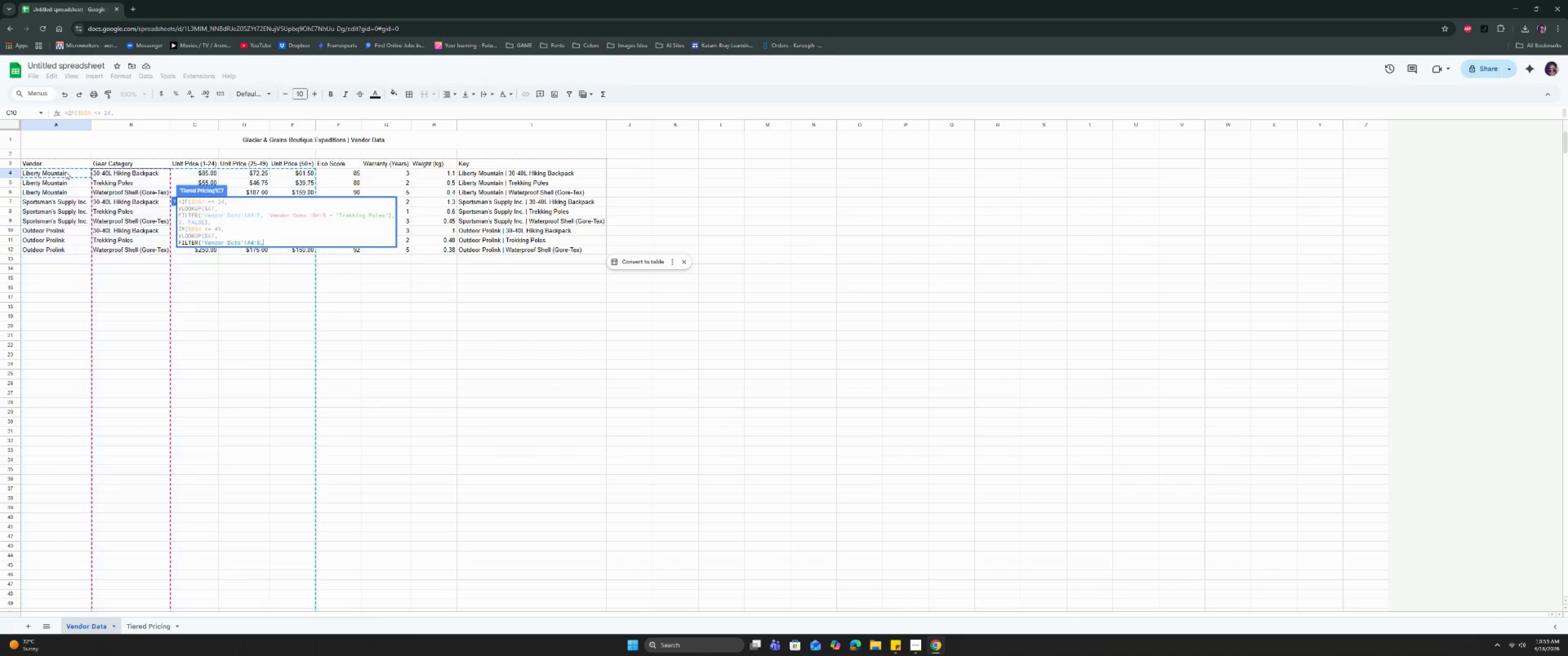 
key(Space)
 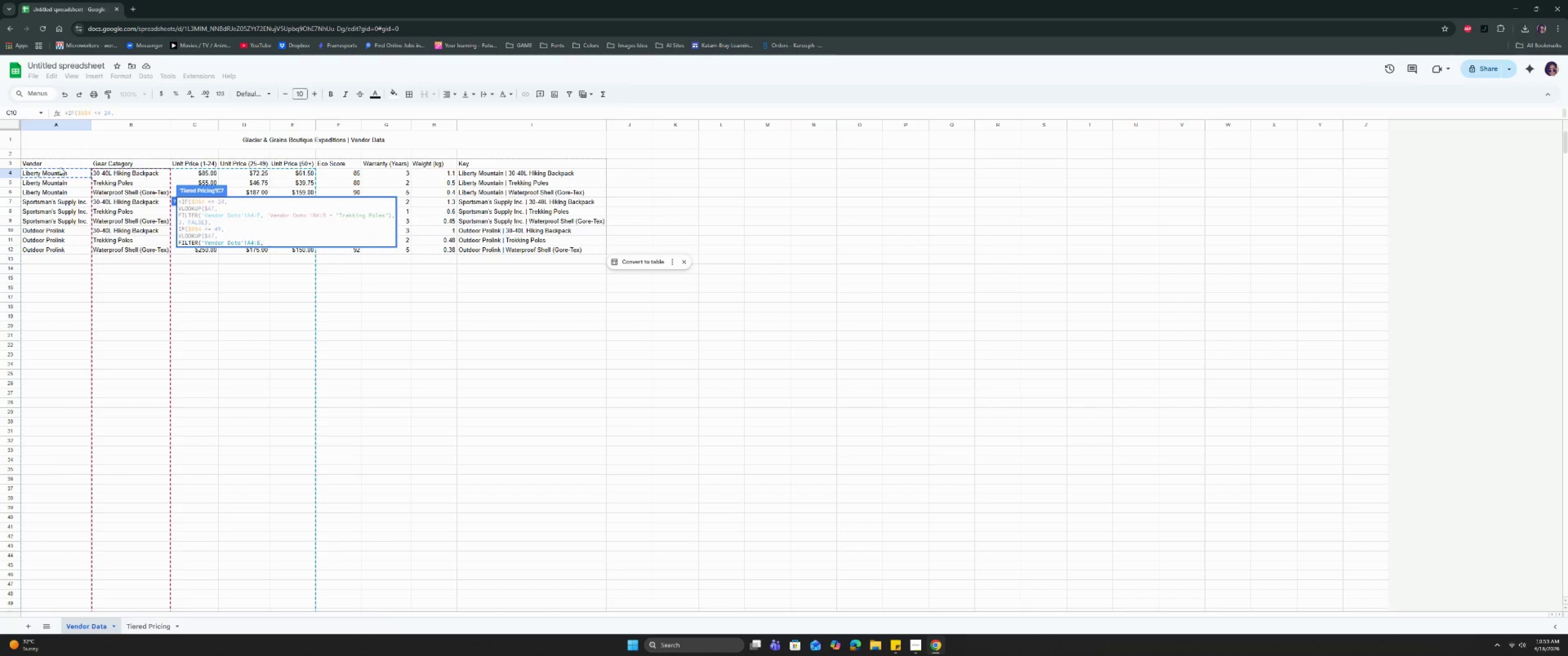 
left_click([107, 172])
 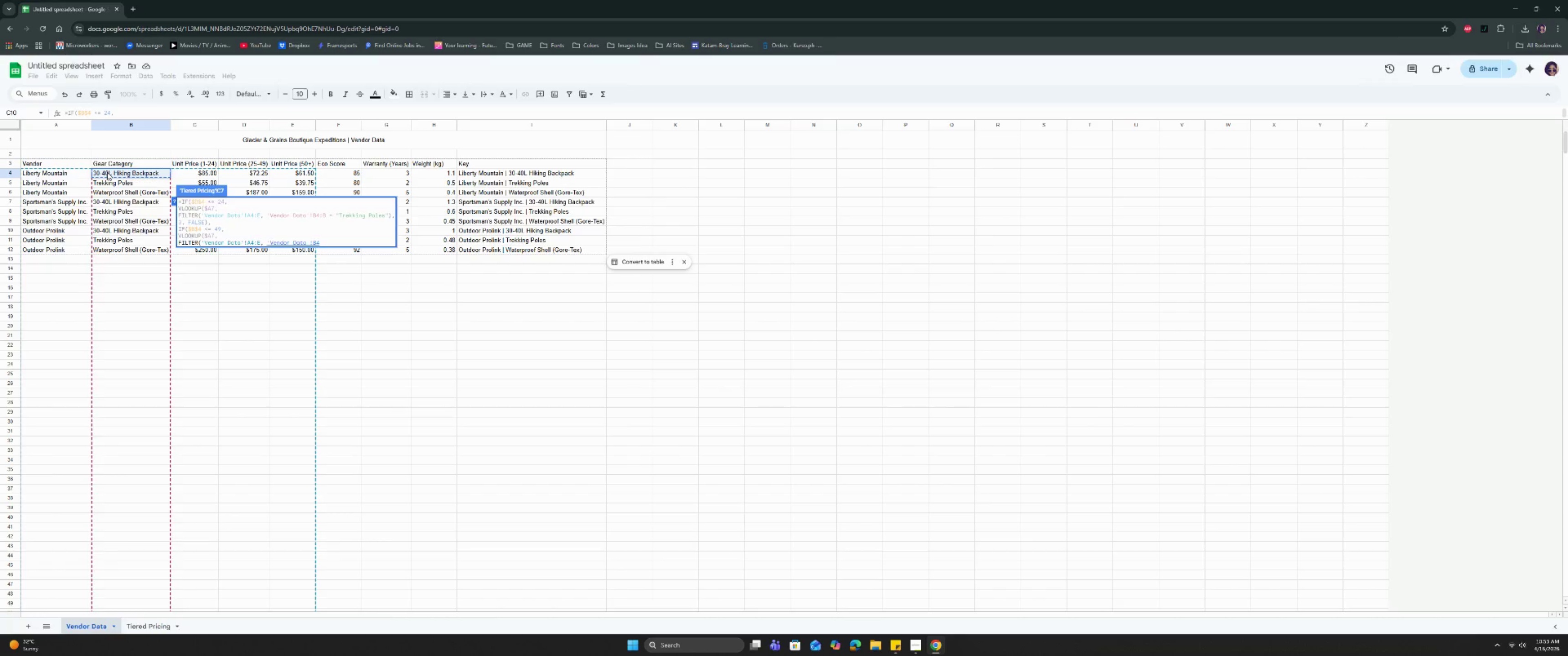 
type(:V)
key(Backspace)
type(B,)
key(Backspace)
type( = ')
key(Backspace)
type("t)
key(Backspace)
type(Trekking Poi)
key(Backspace)
type(les"),)
 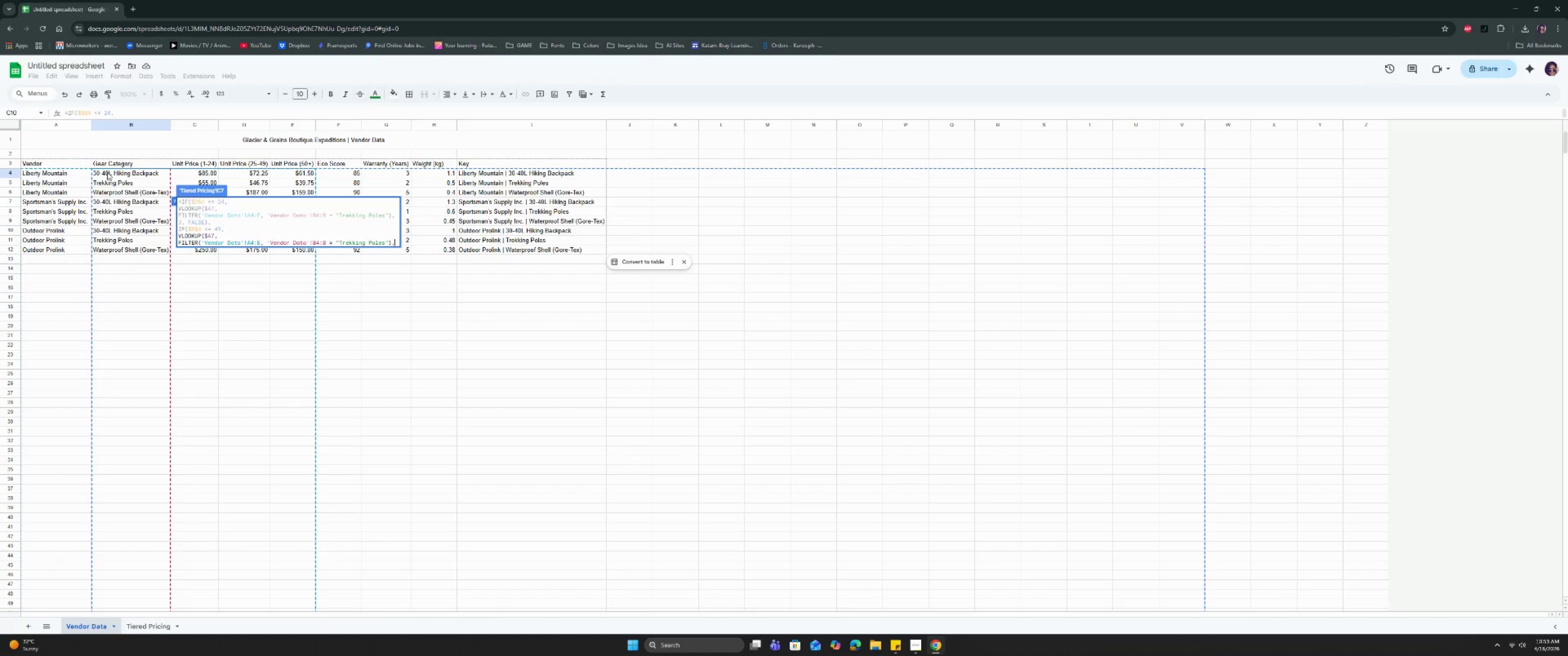 
key(Control+Enter)
 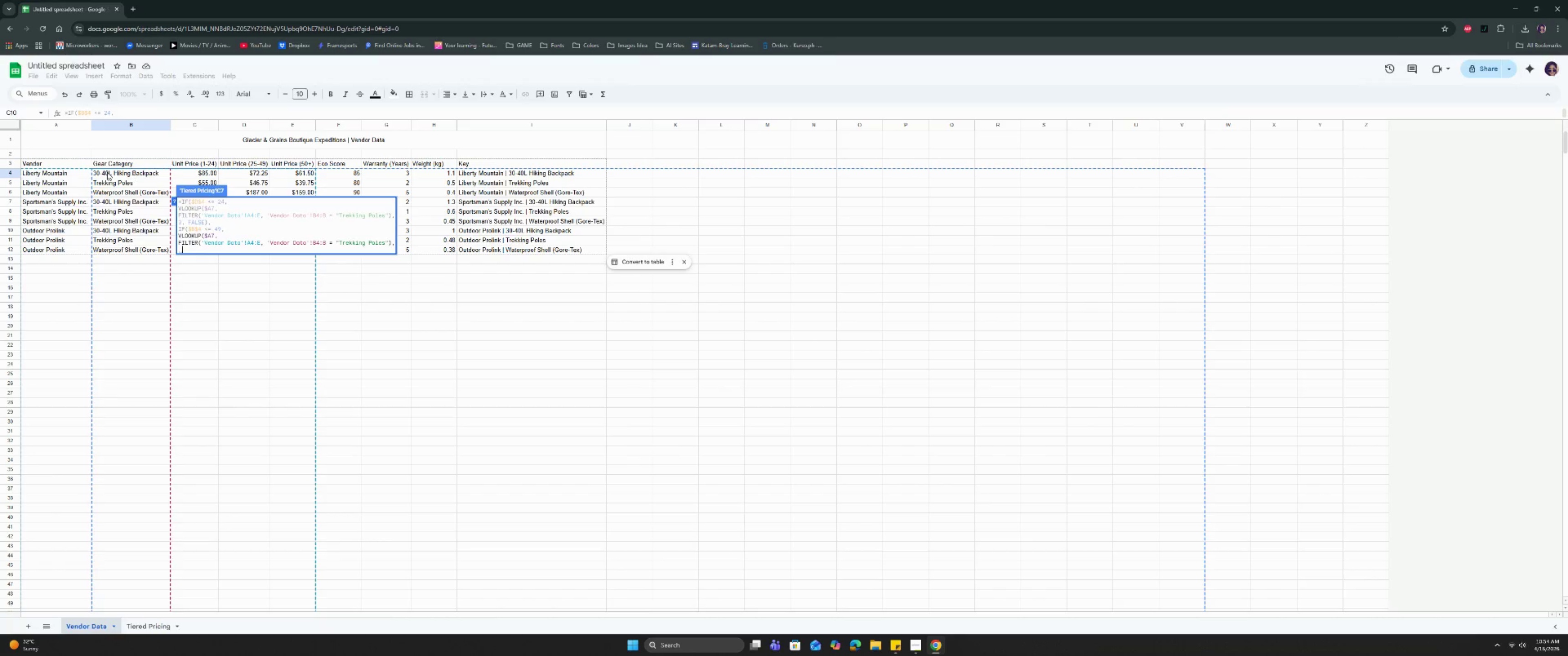 
type(4, f)
key(Backspace)
type(FLS)
key(Backspace)
key(Backspace)
type(ALSE)
 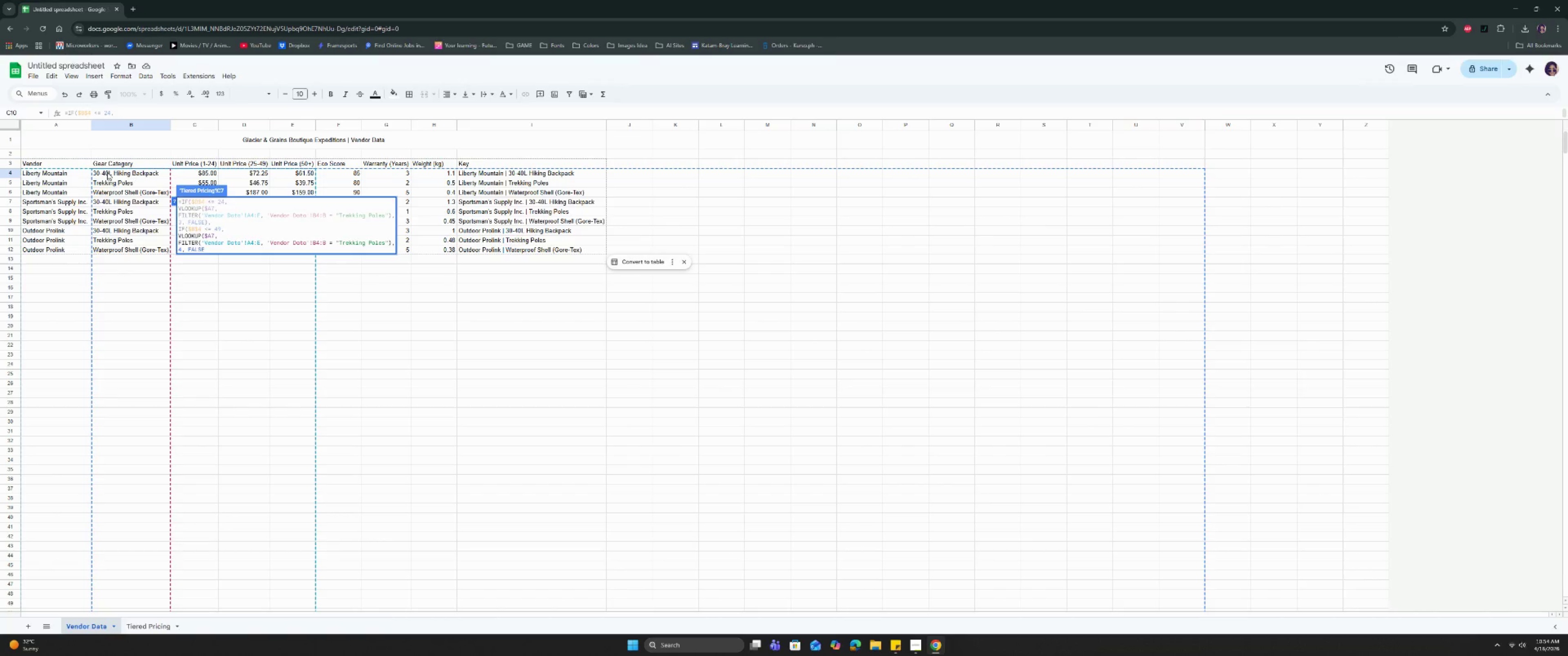 
key(Shift+0)
 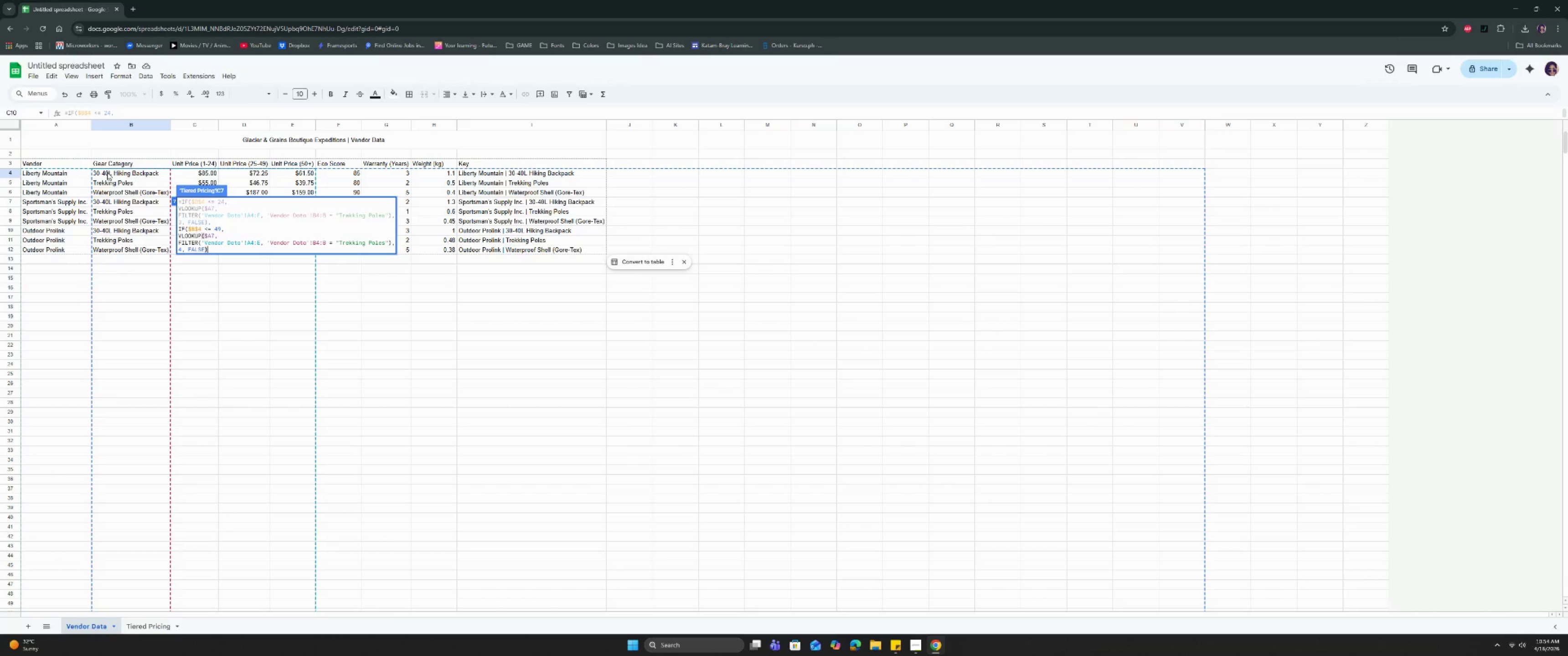 
key(Comma)
 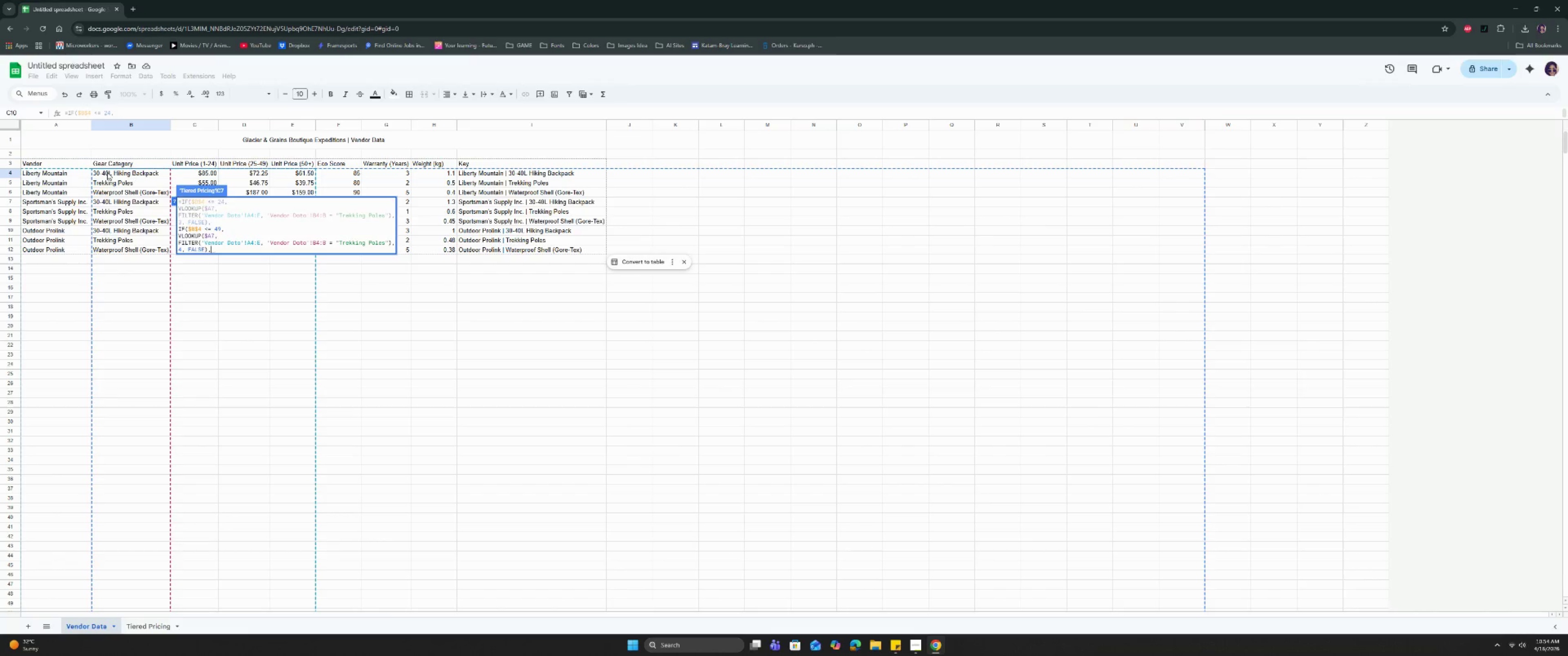 
key(Control+ControlRight)
 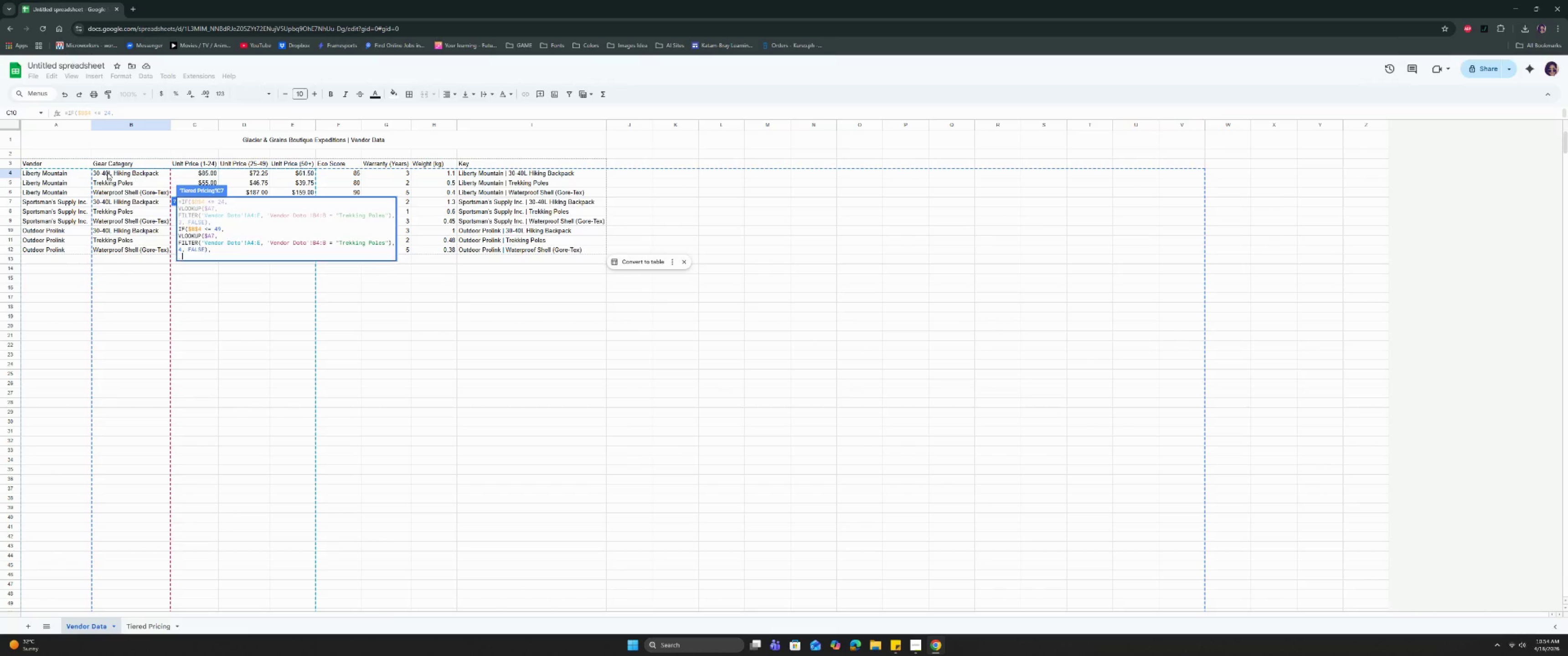 
key(Control+Enter)
 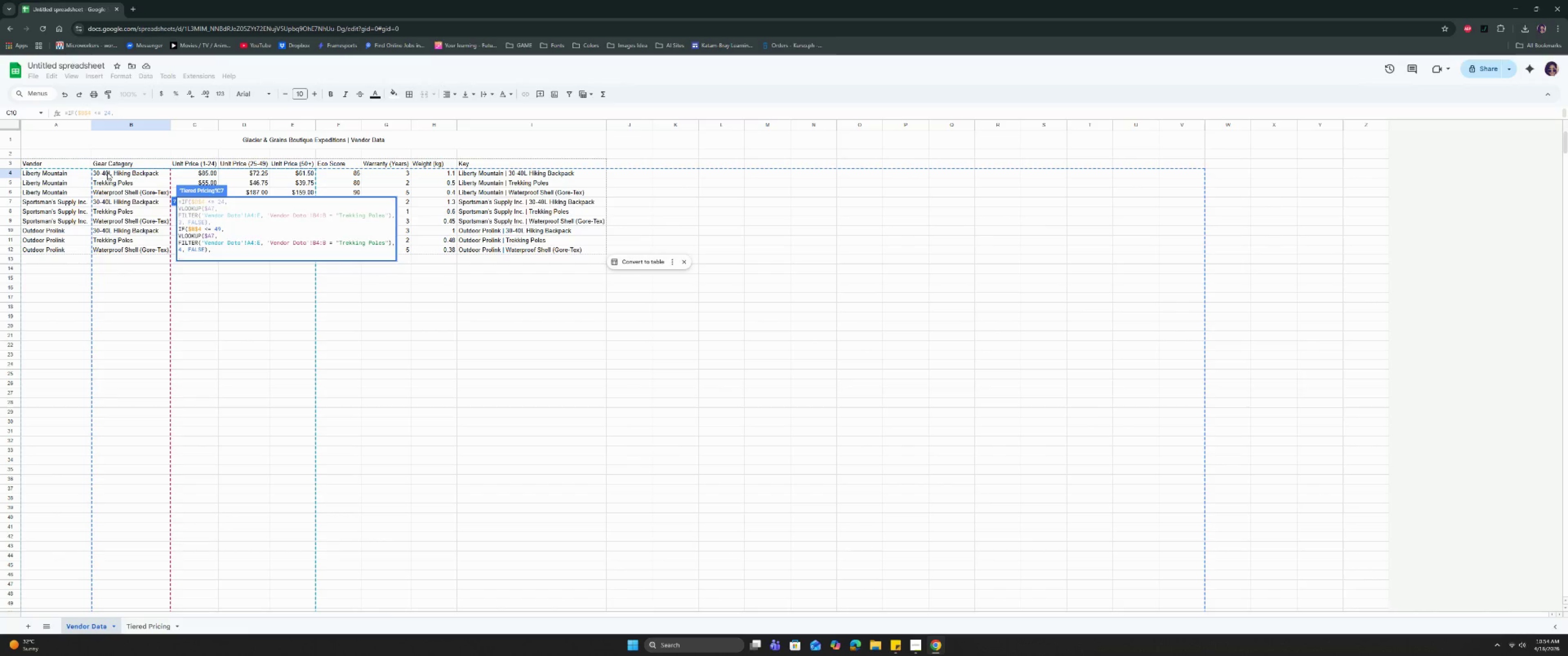 
type(VL)
 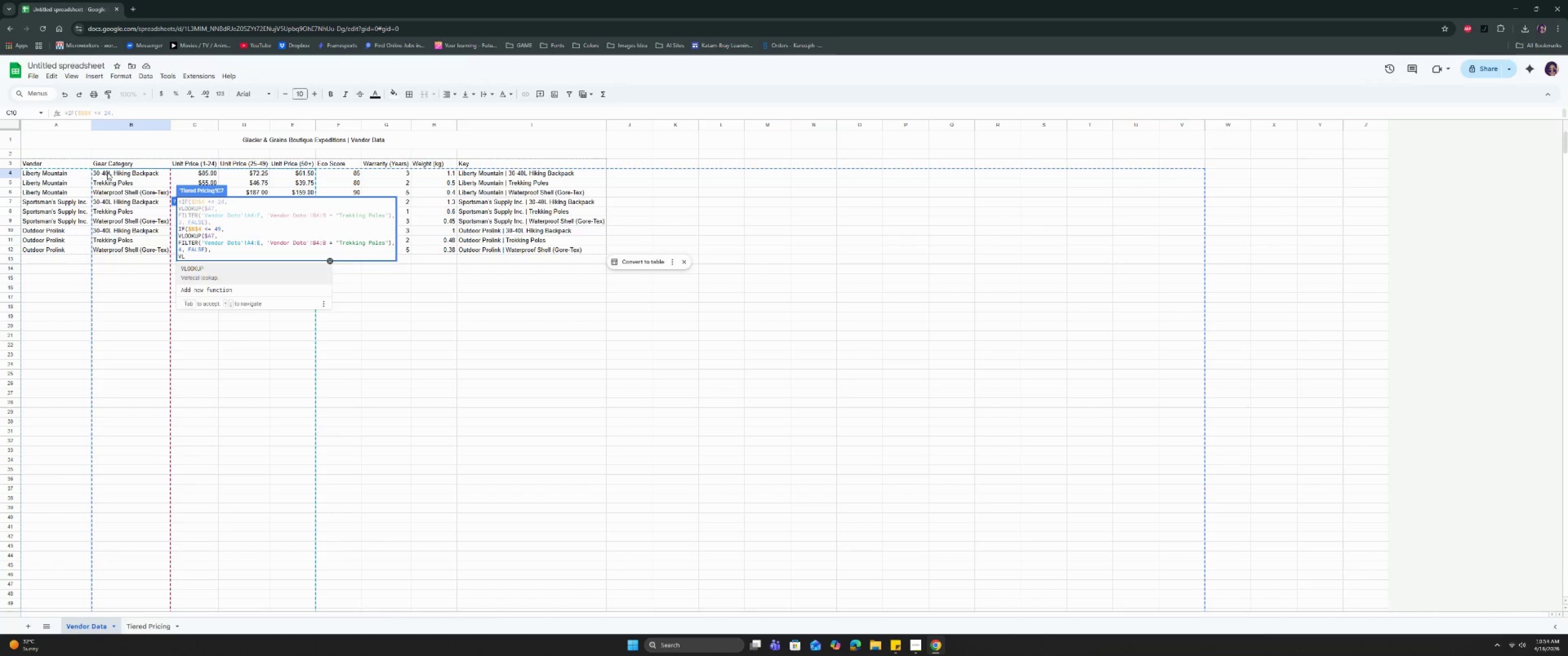 
key(Enter)
 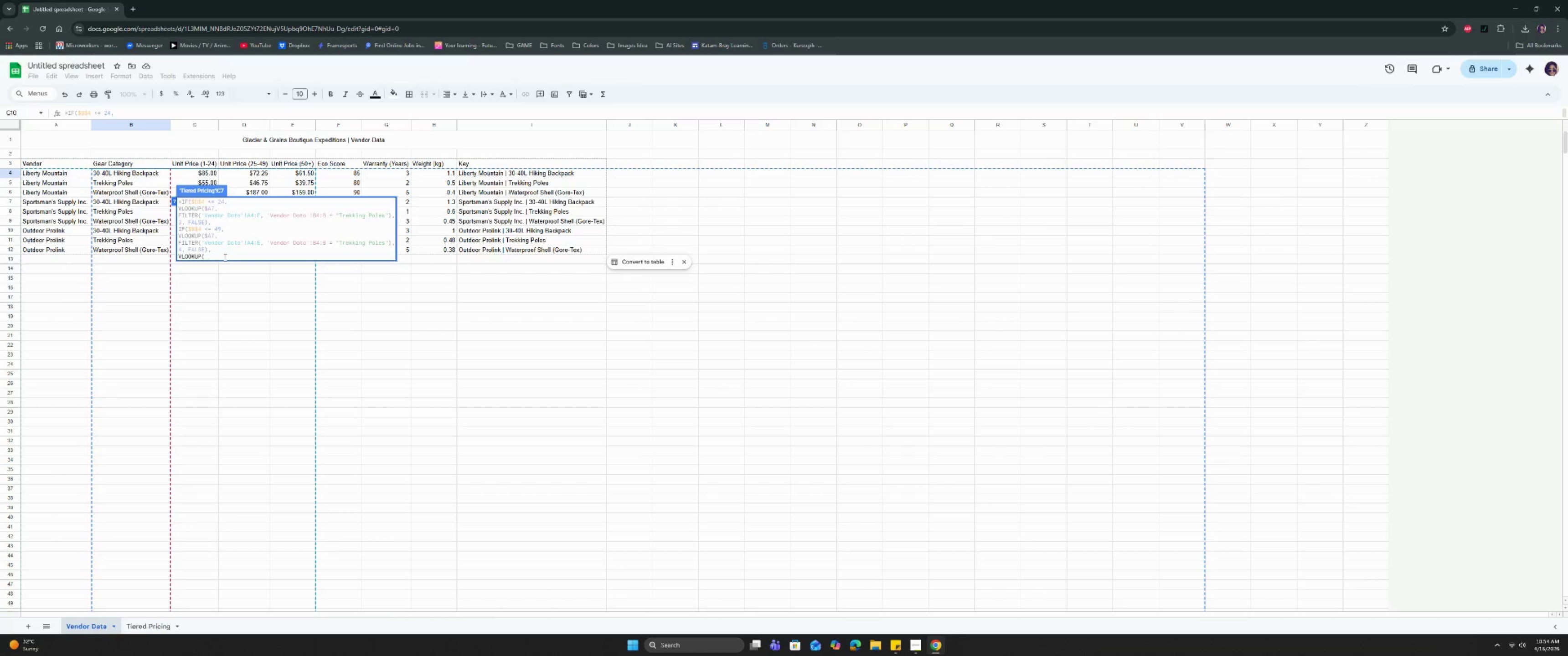 
type($A6)
key(Backspace)
type(7)
 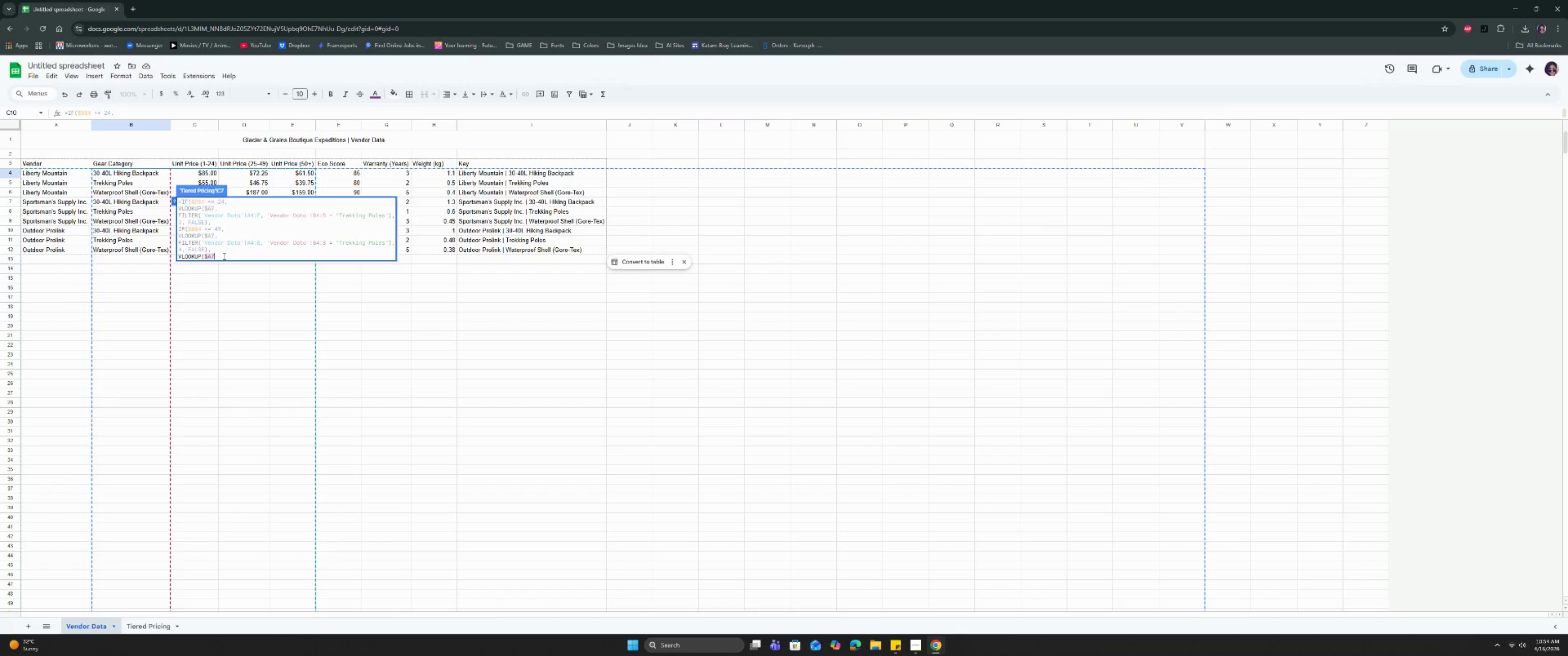 
key(Comma)
 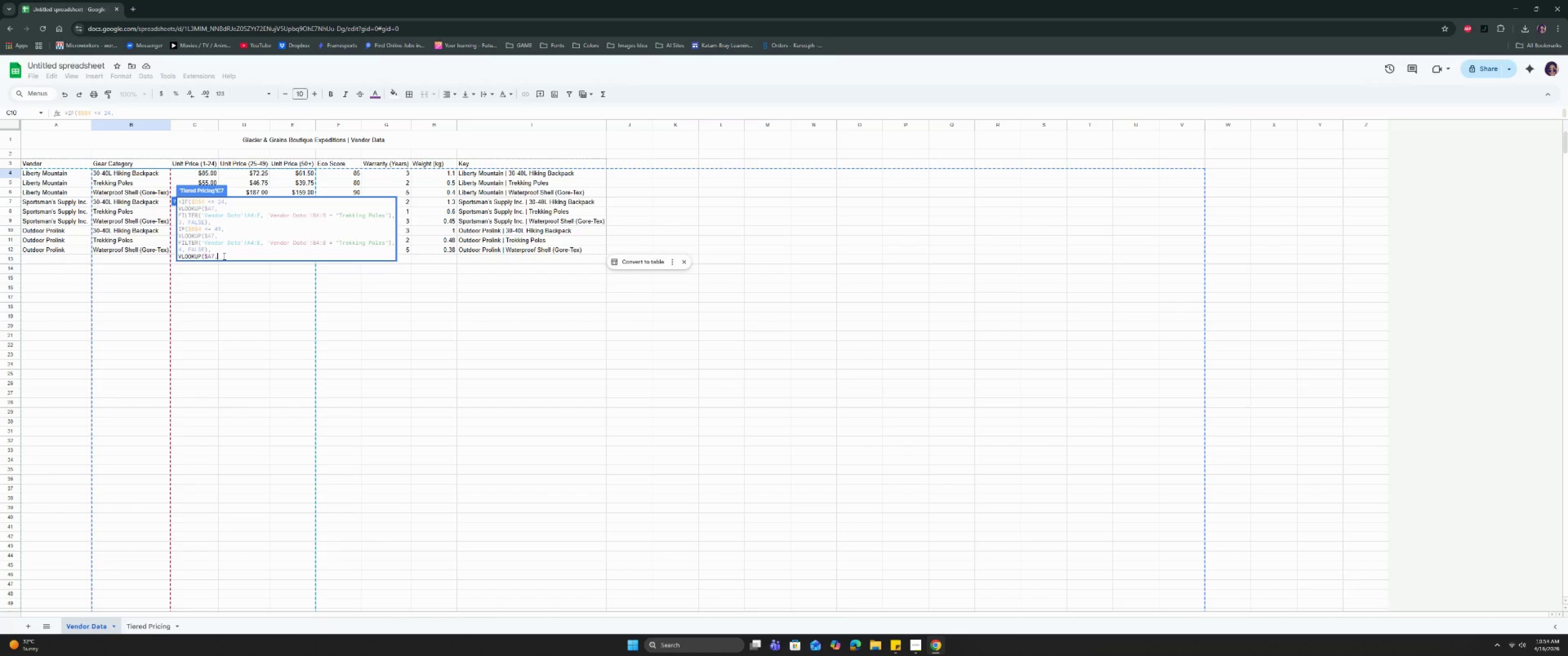 
key(Control+Enter)
 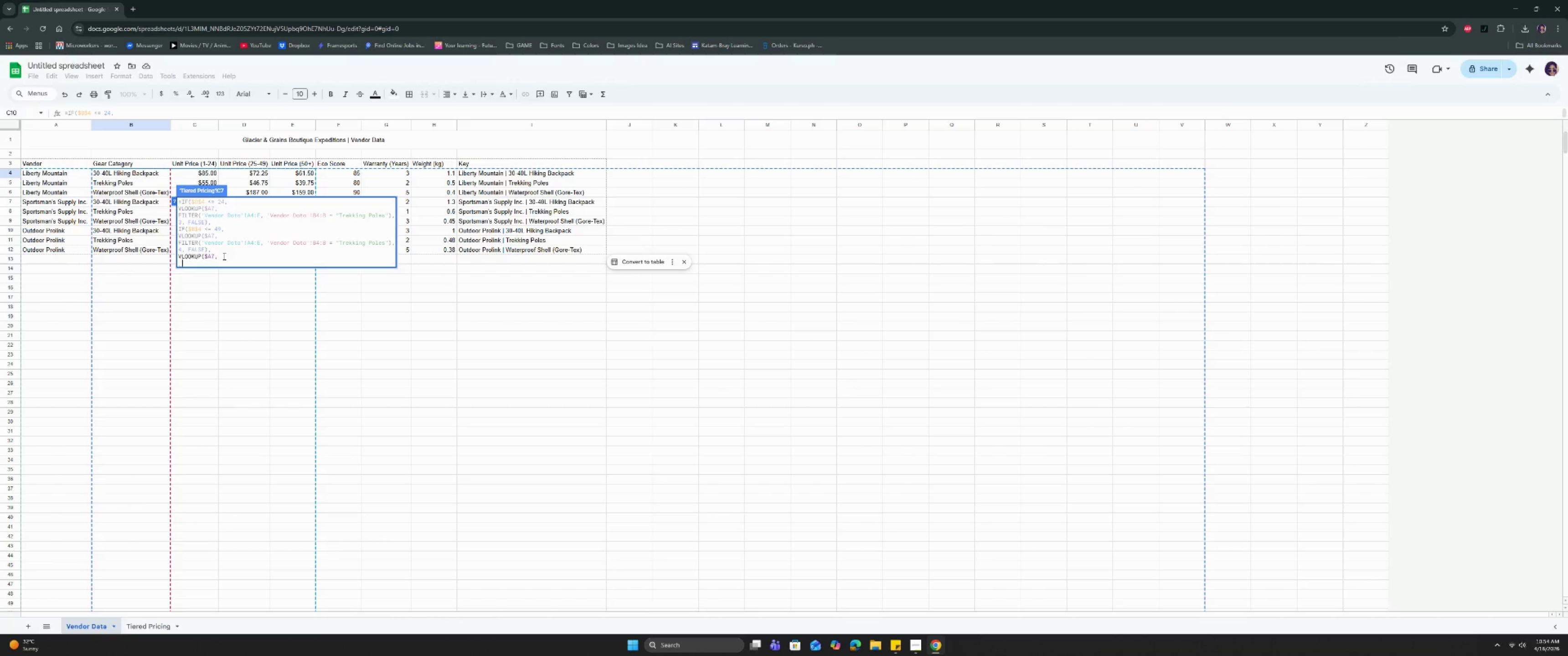 
type(FILTER)
 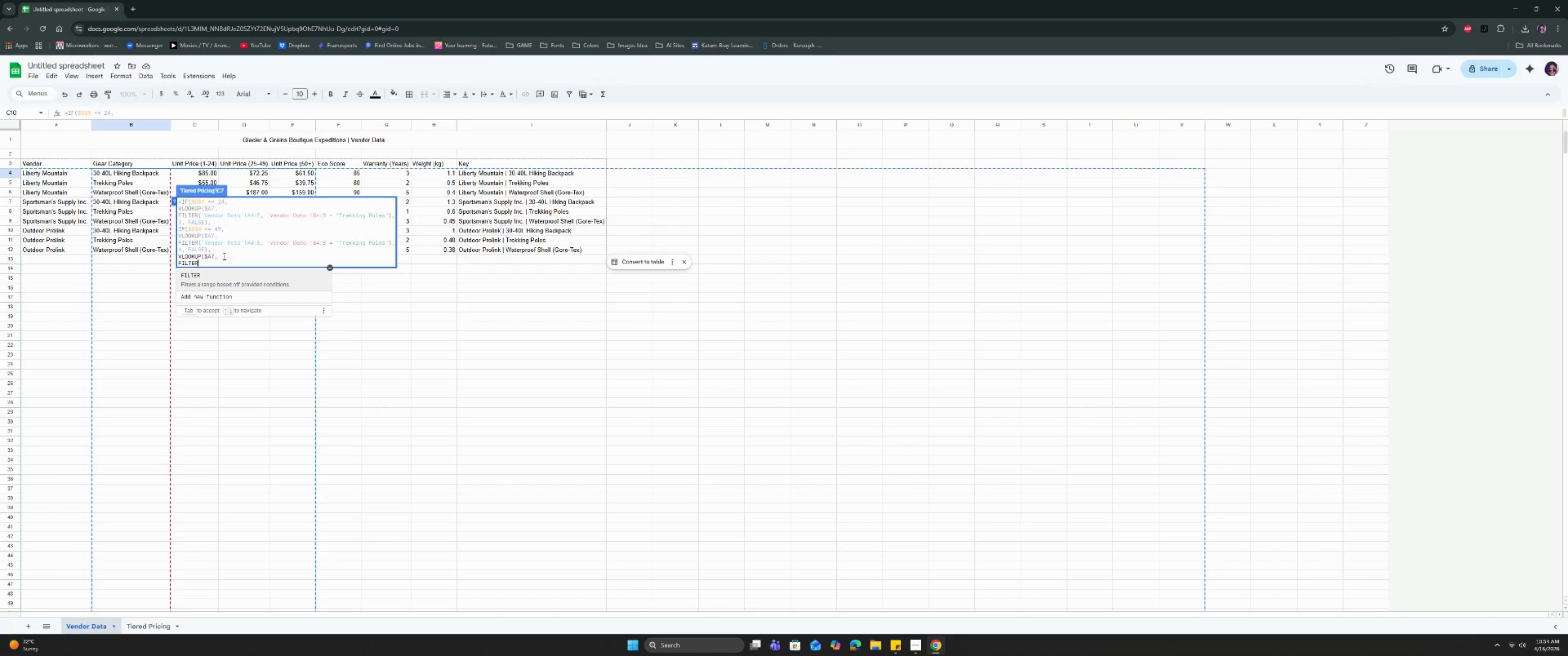 
key(Enter)
 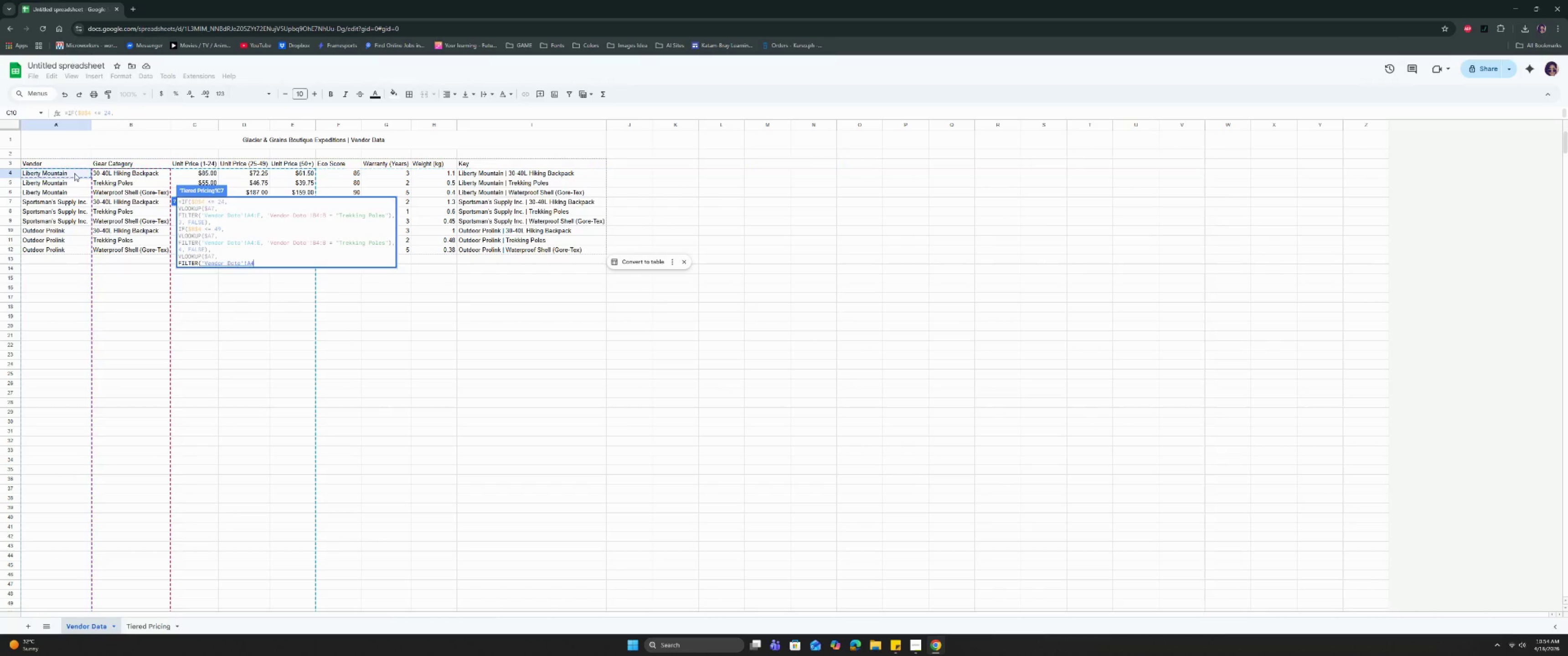 
key(Shift+ShiftRight)
 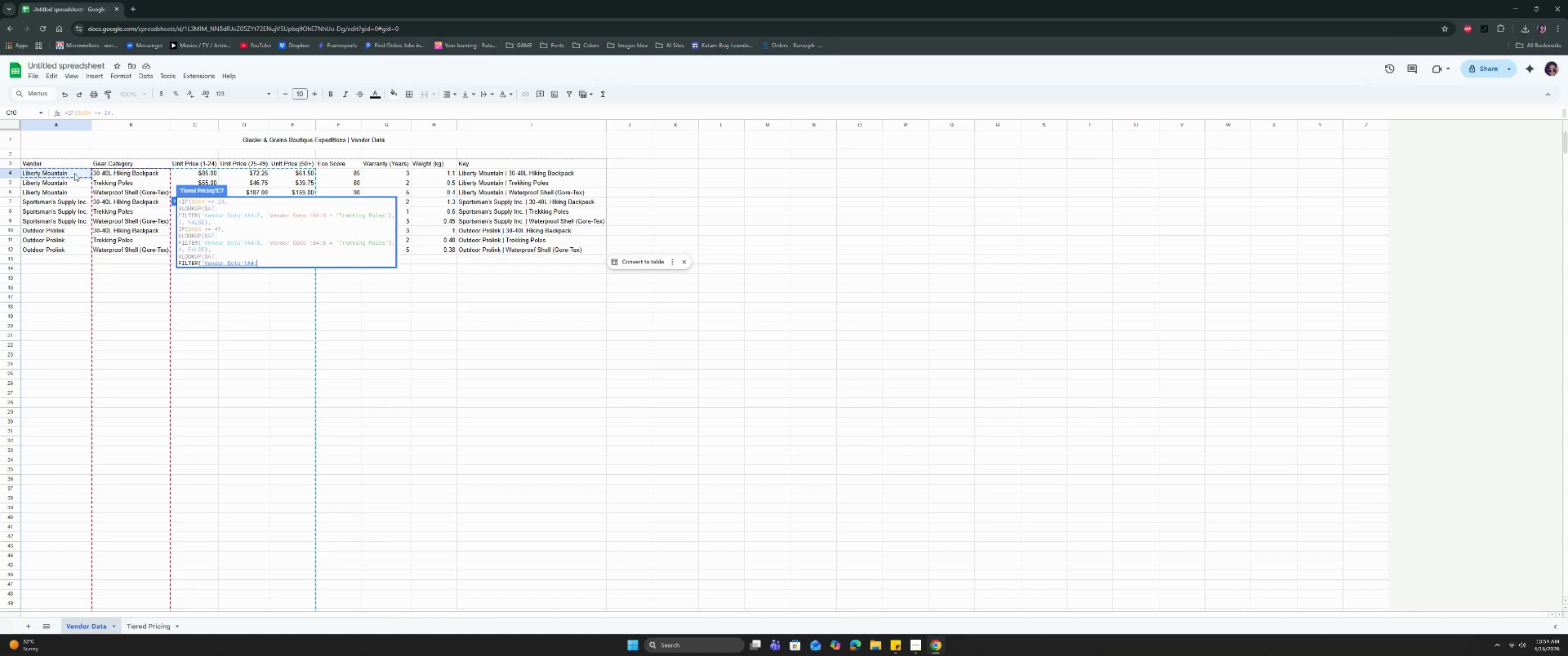 
key(Shift+Semicolon)
 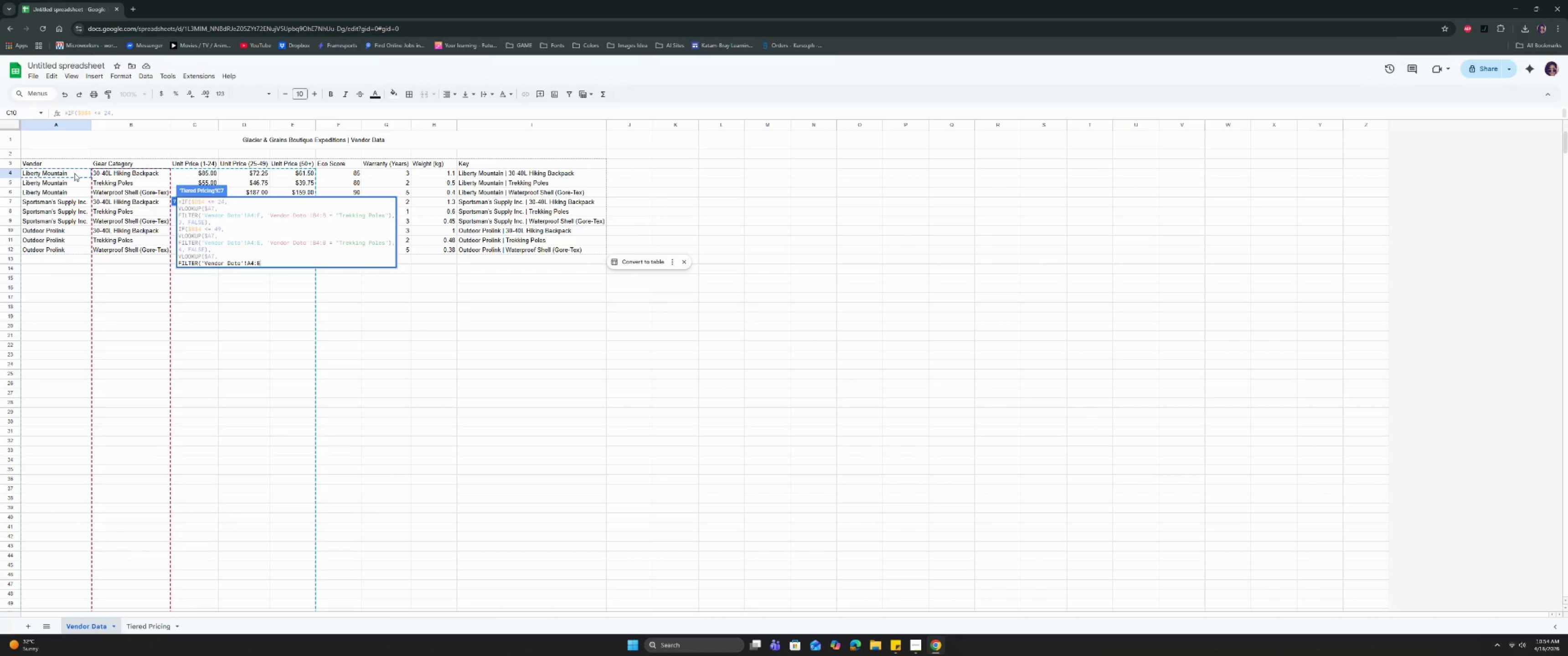 
key(E)
 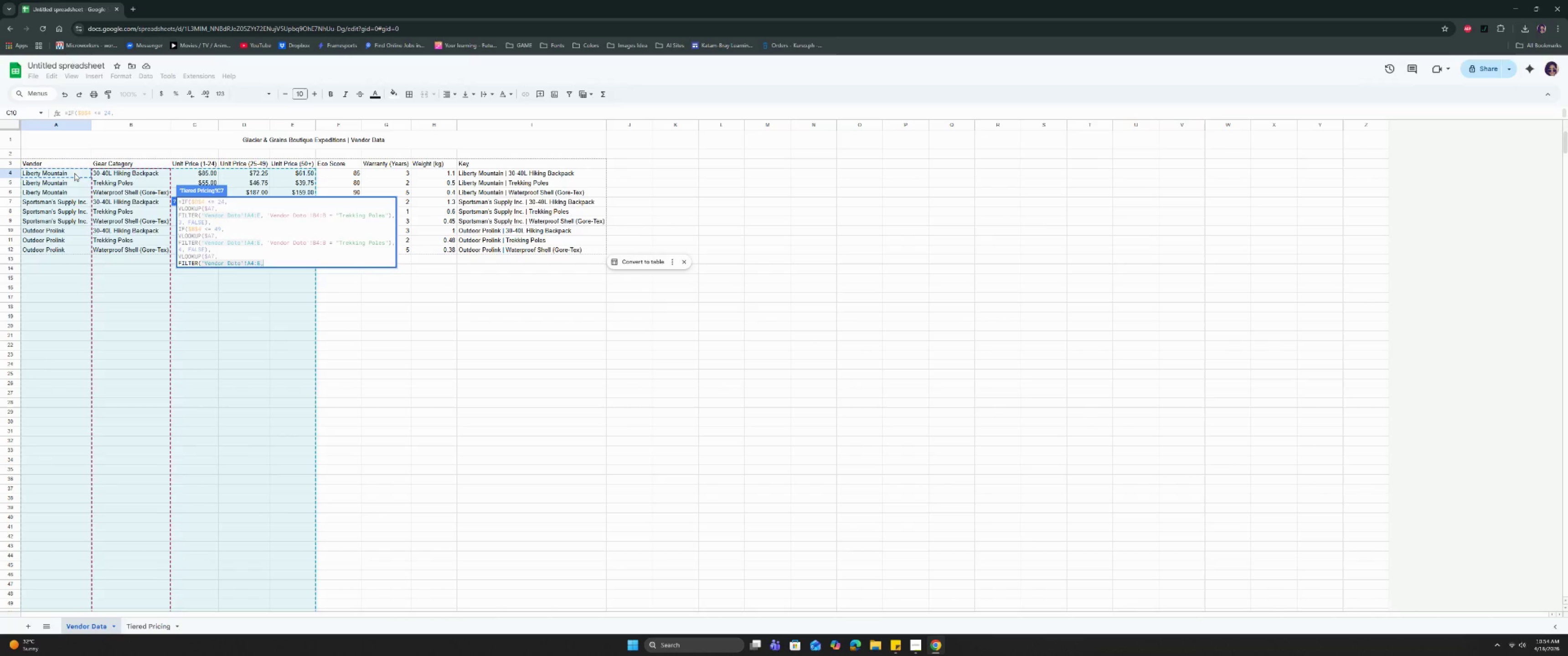 
key(Comma)
 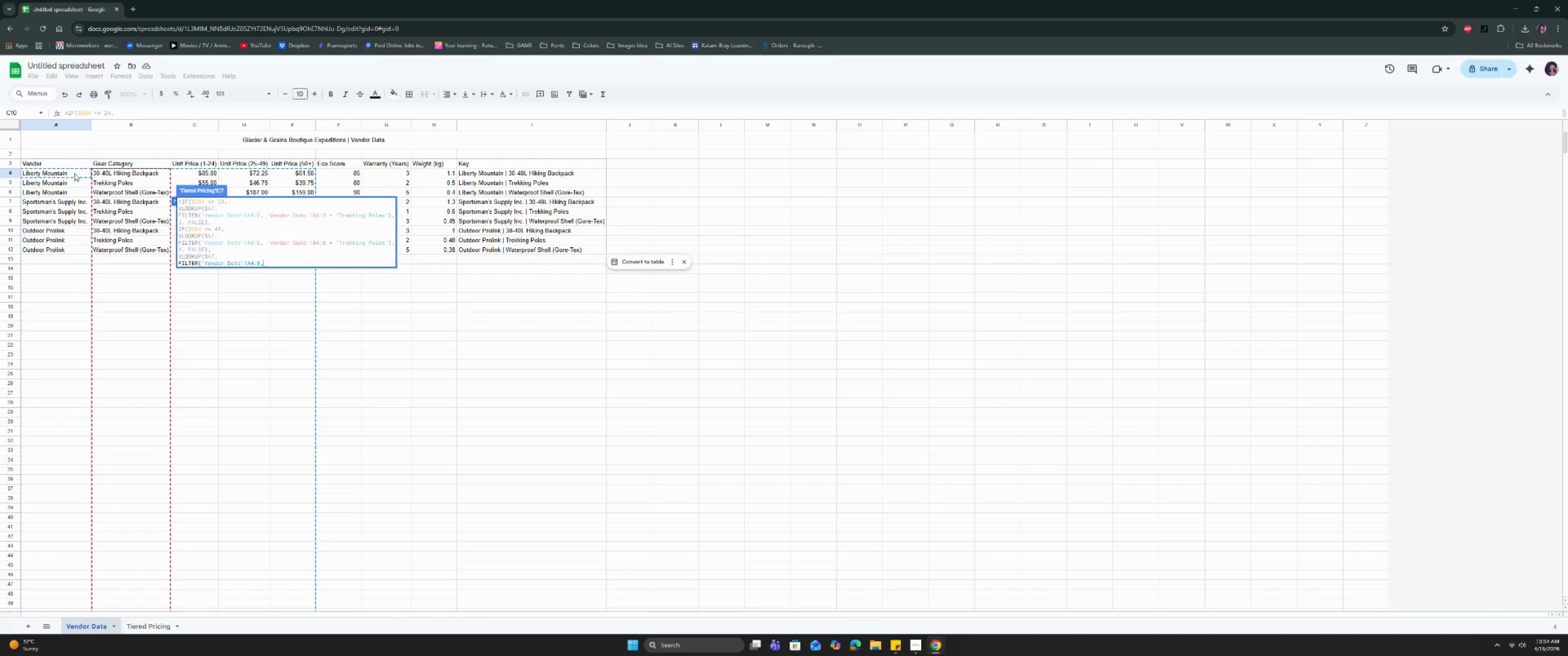 
key(Space)
 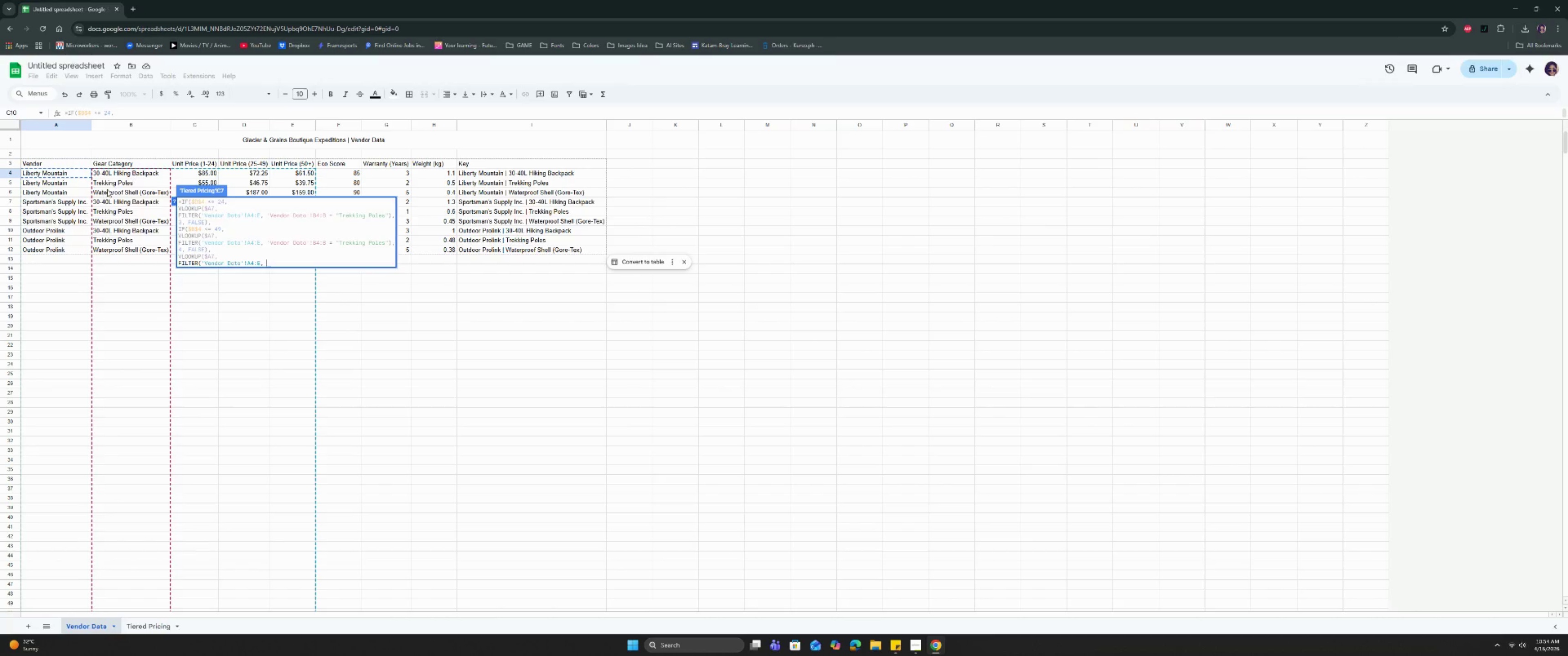 
left_click([117, 173])
 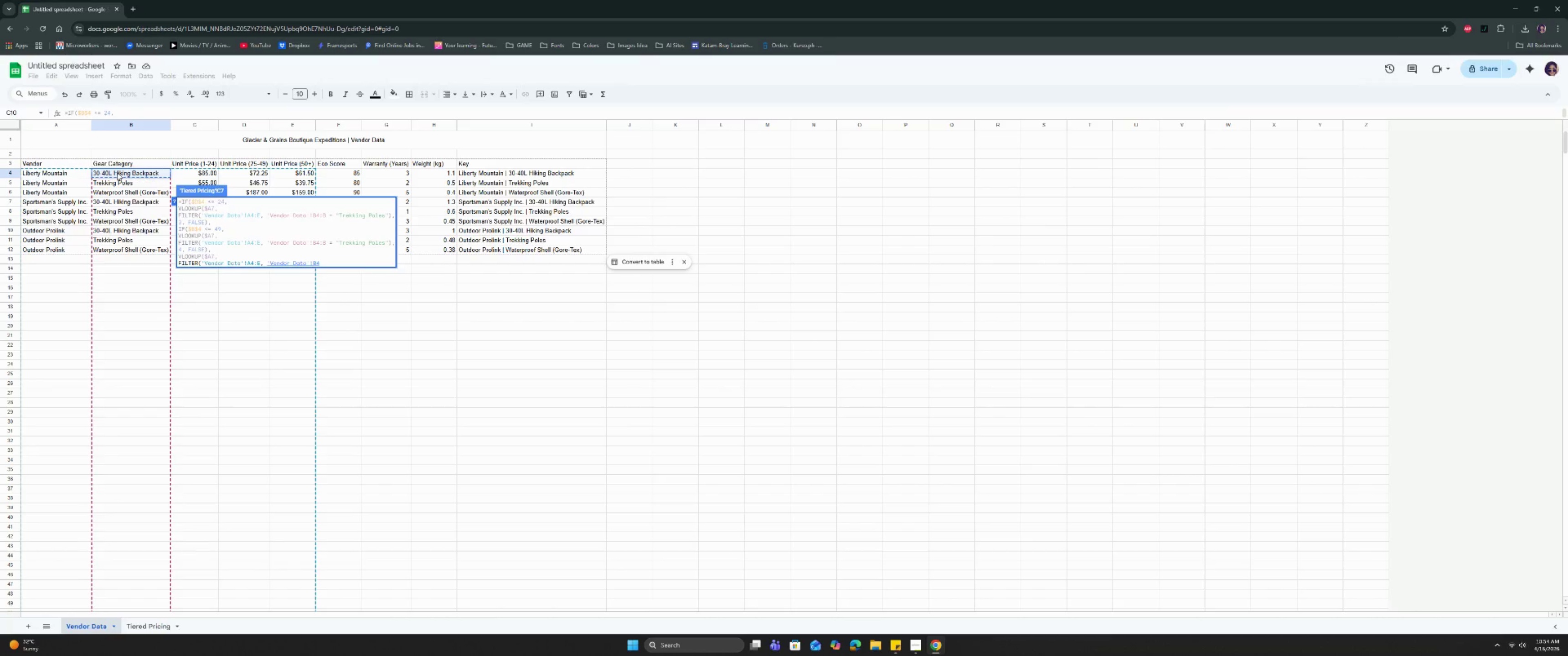 
key(Shift+Semicolon)
 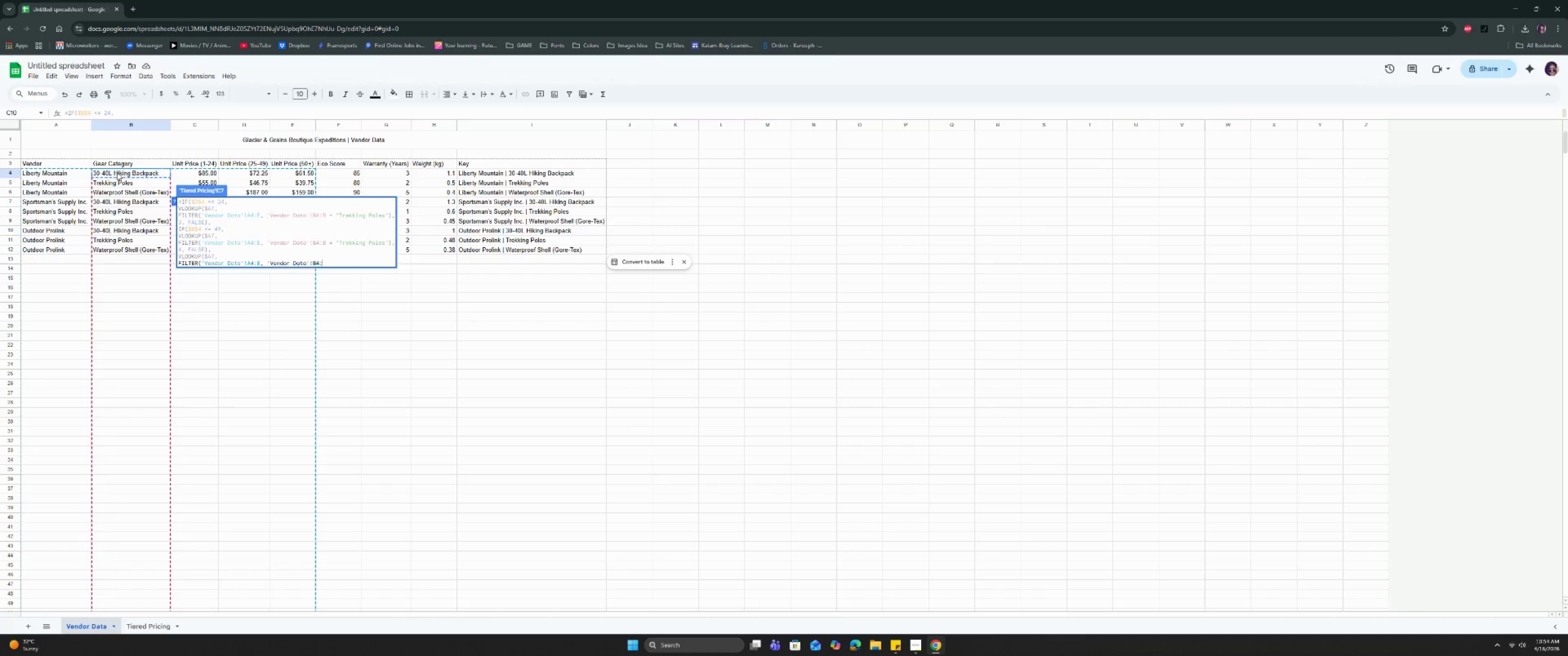 
key(B)
 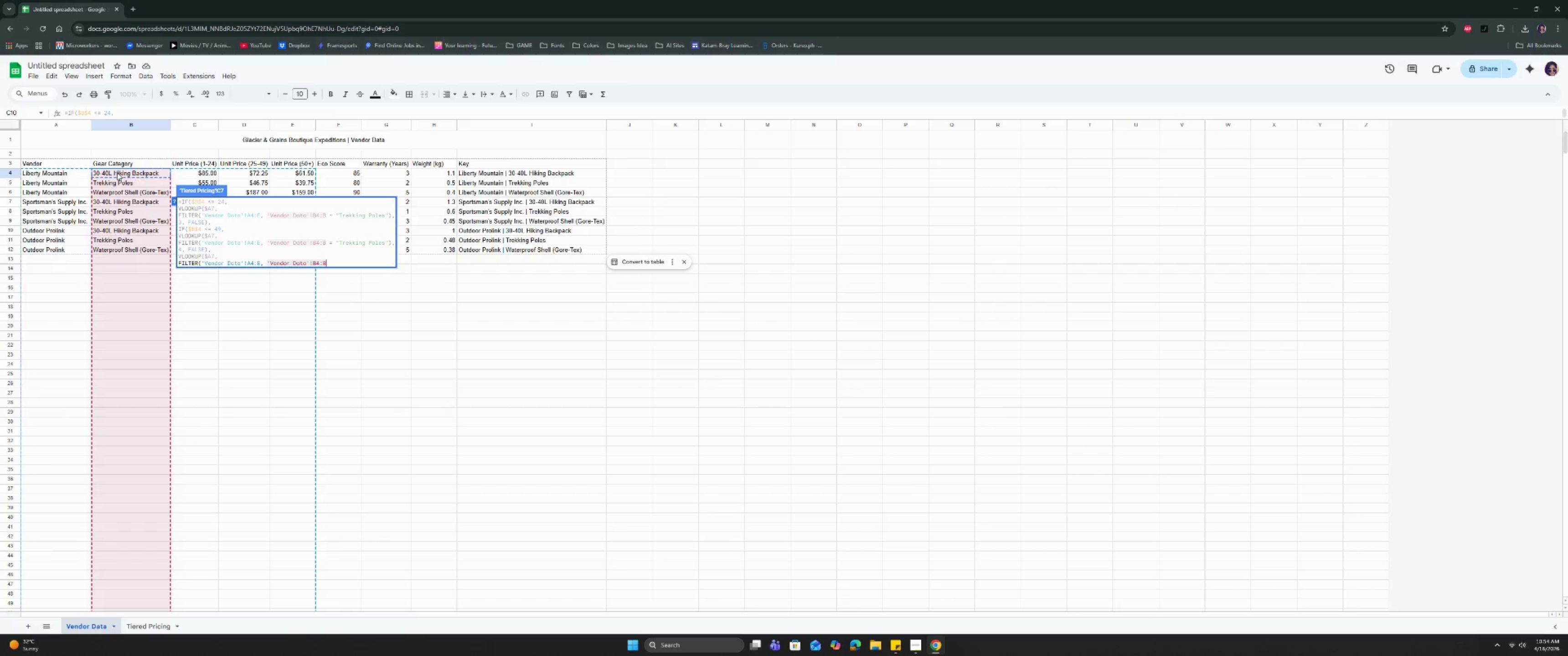 
type( = ')
key(Backspace)
type("tR)
key(Backspace)
key(Backspace)
type(Trekking po)
key(Backspace)
key(Backspace)
type(p)
key(Backspace)
type(Poles"),)
 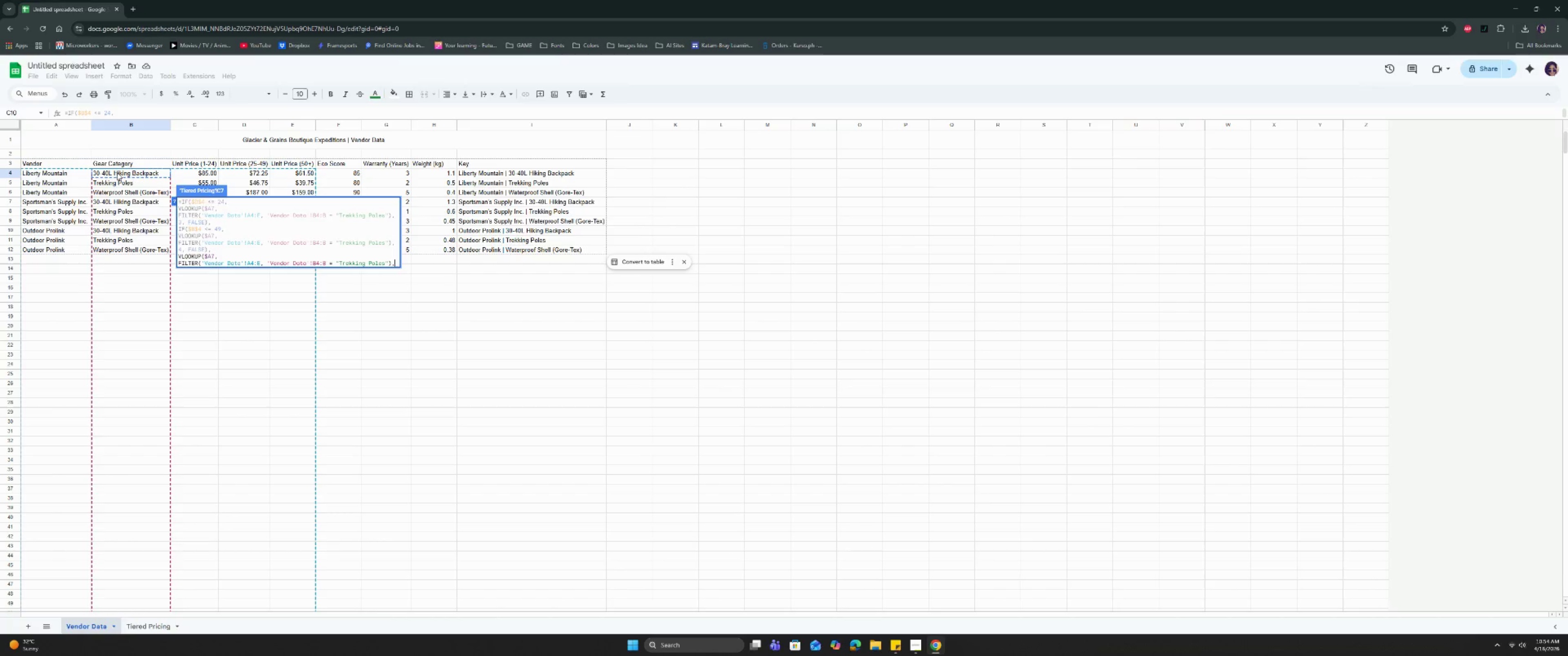 
key(Control+Enter)
 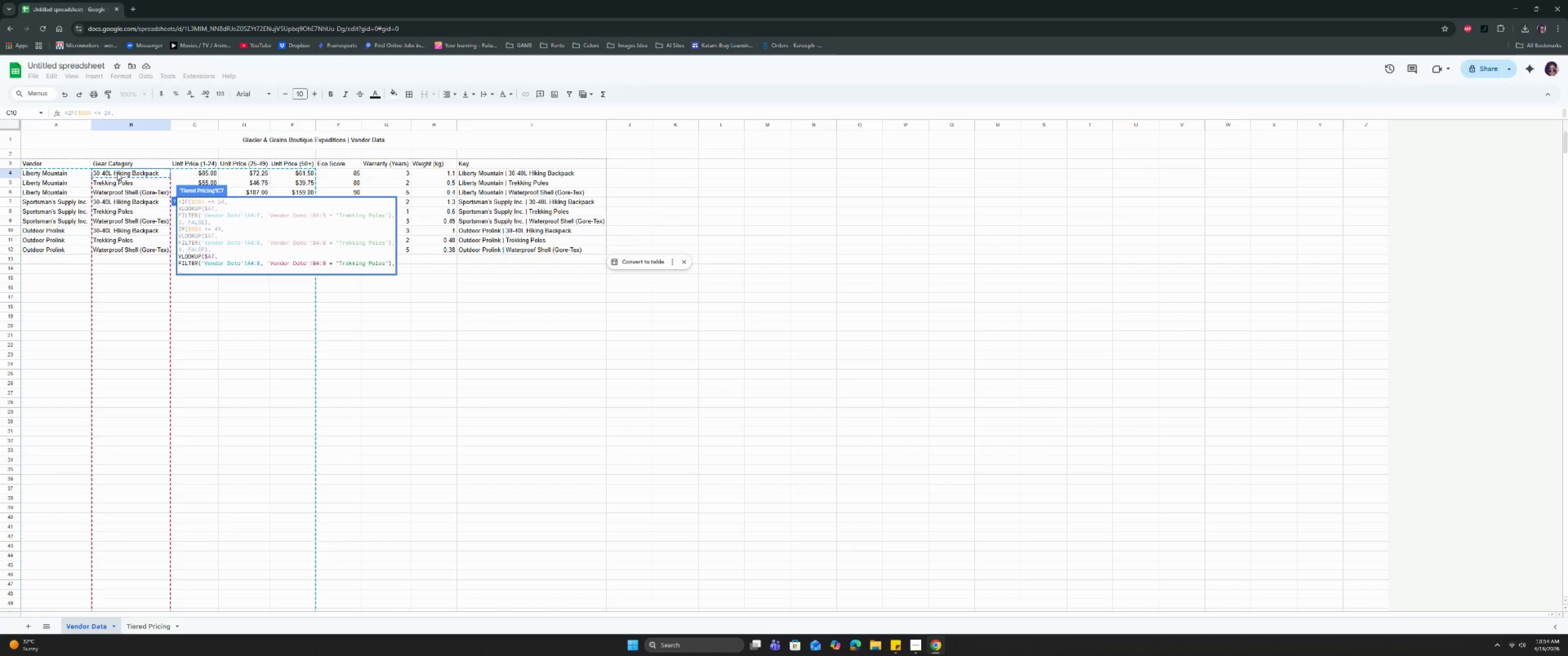 
type(5, f)
key(Backspace)
type(FALSE))
 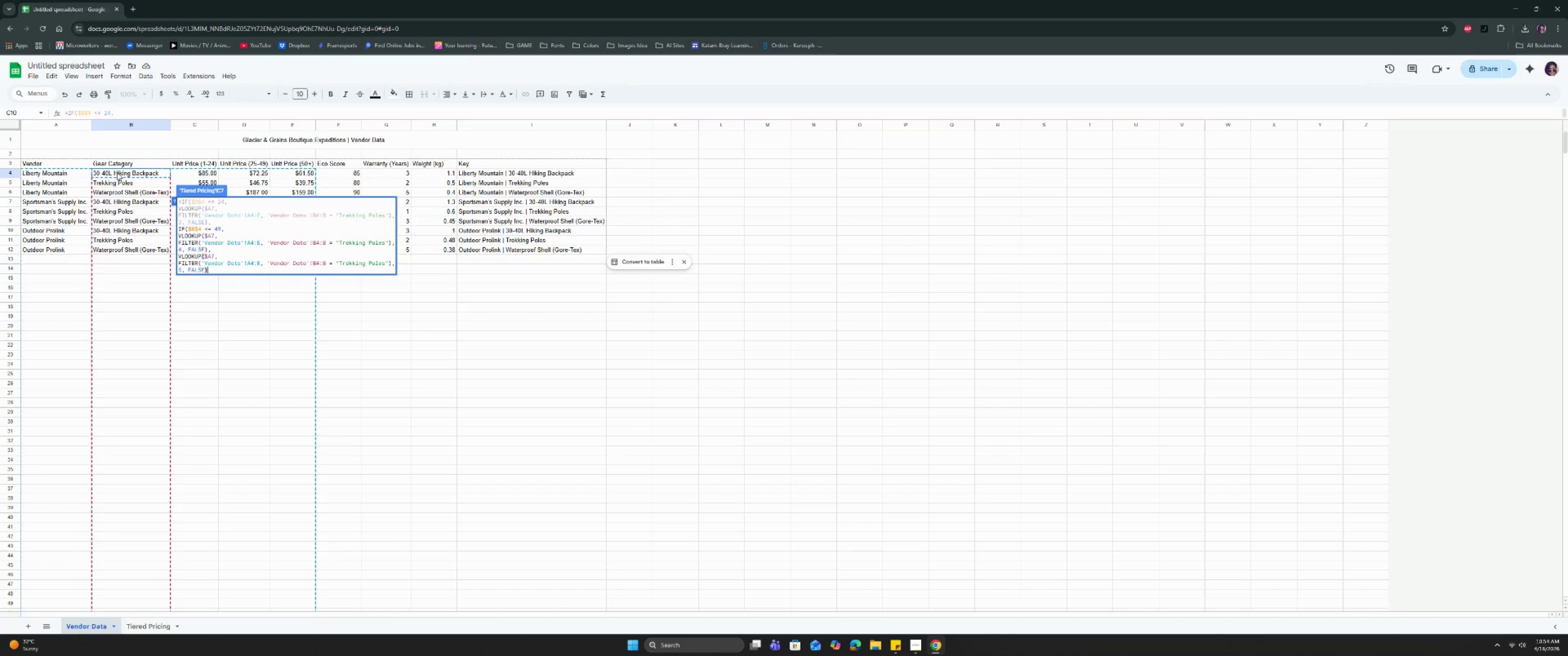 
key(Control+ControlRight)
 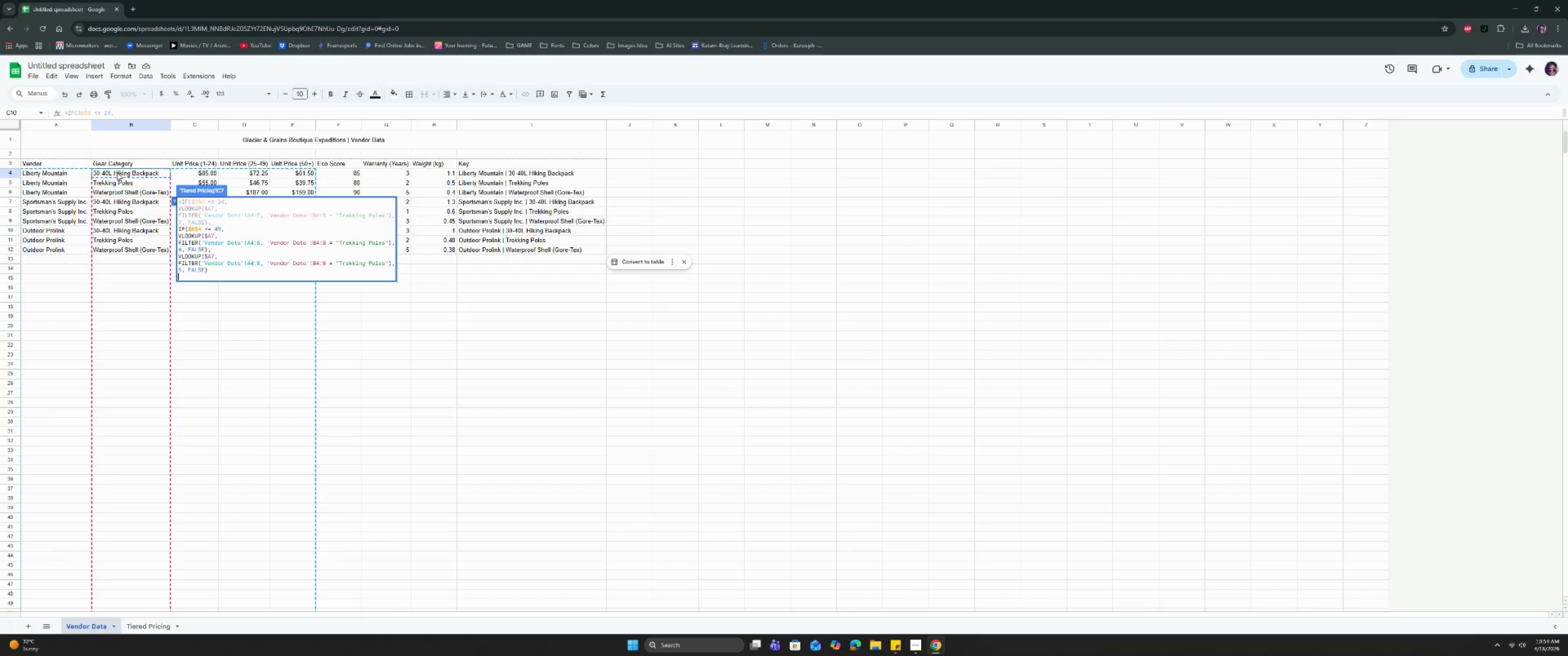 
key(Control+Enter)
 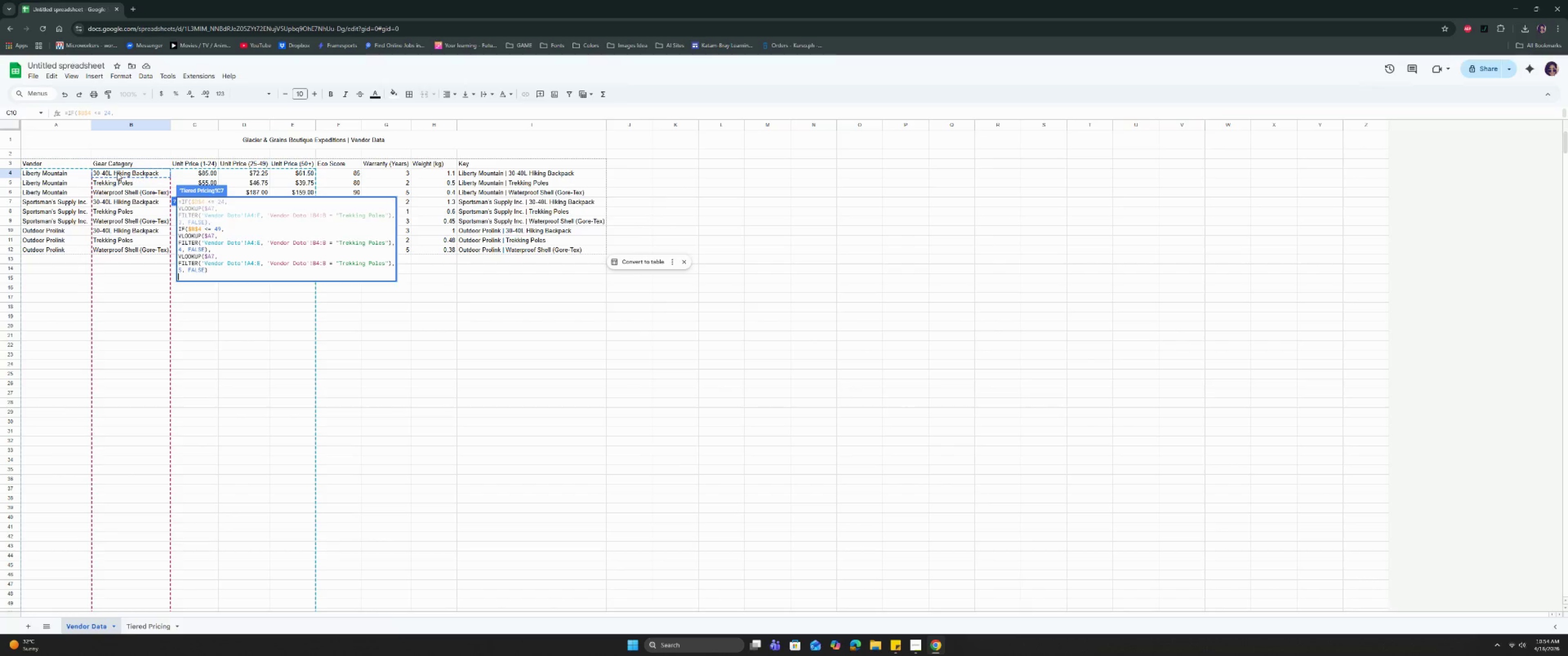 
type()) * )
 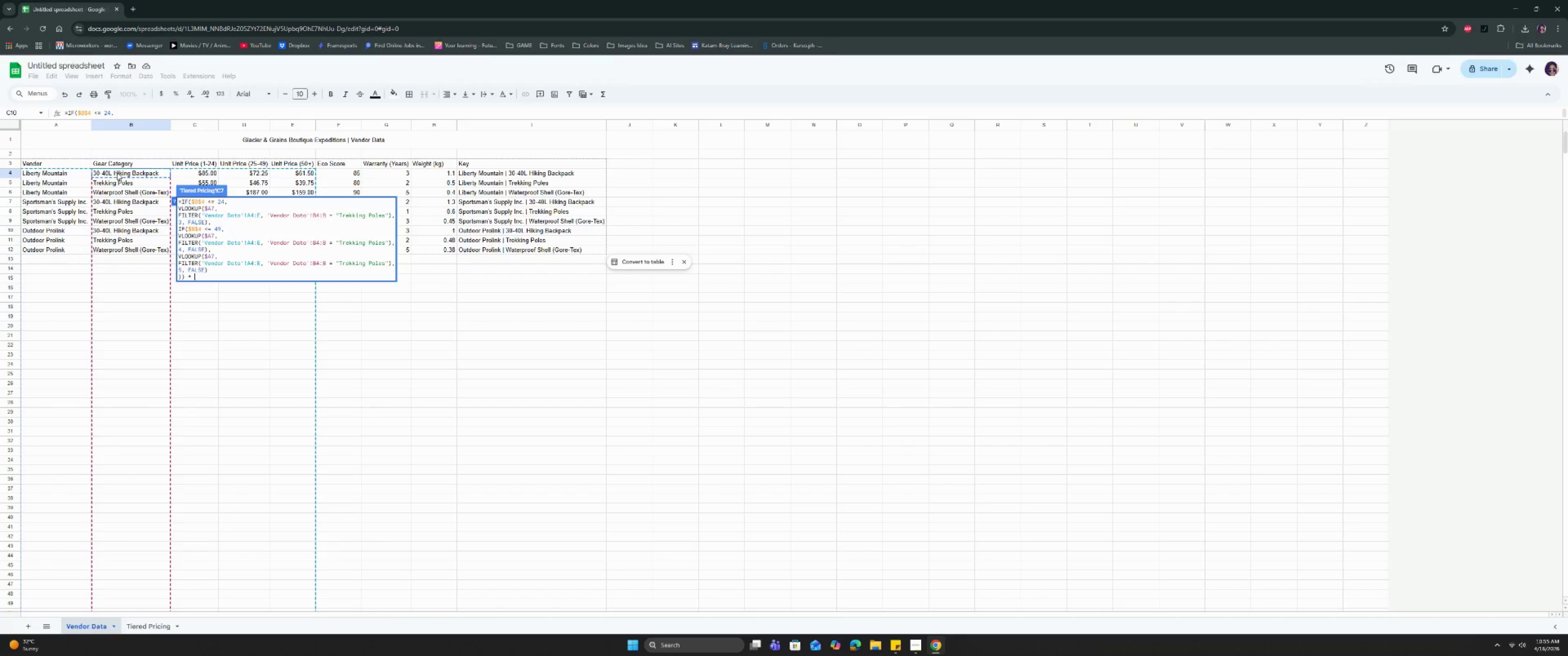 
left_click([135, 629])
 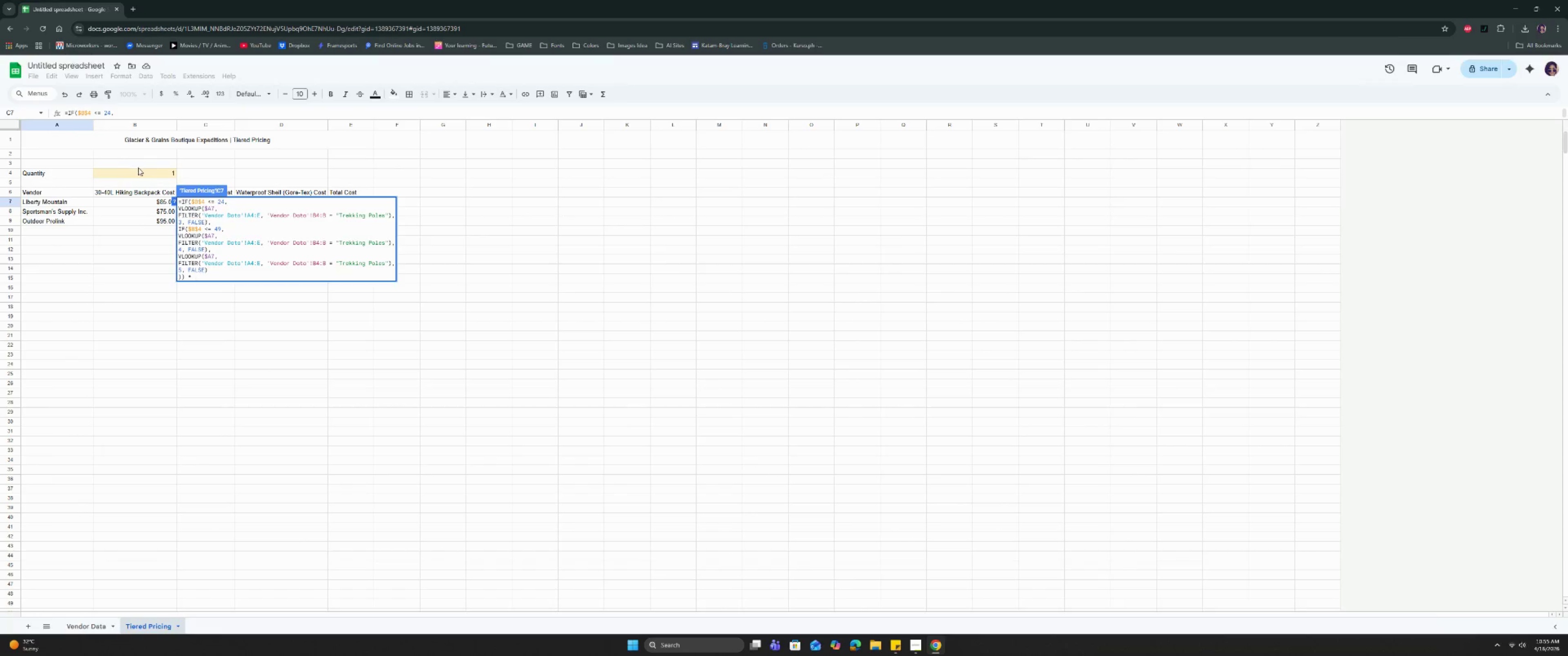 
left_click([140, 171])
 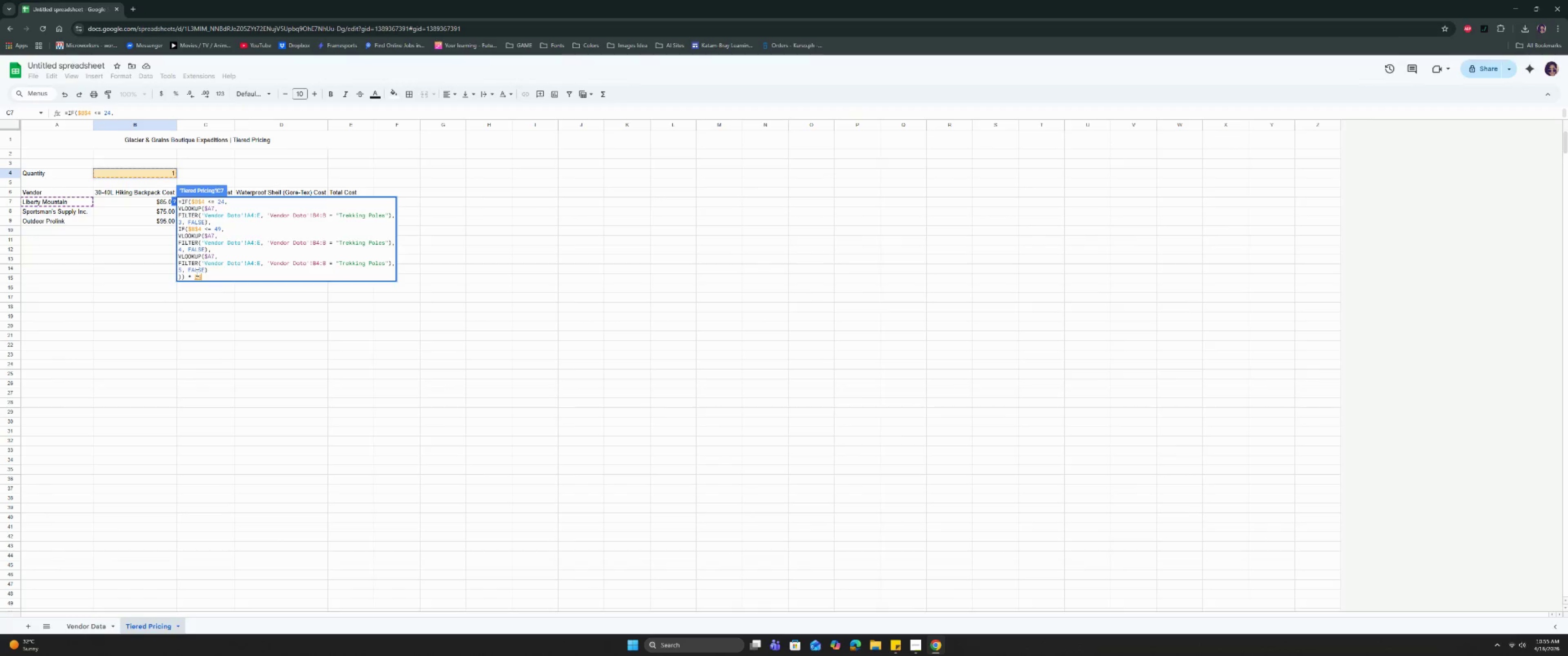 
left_click([195, 275])
 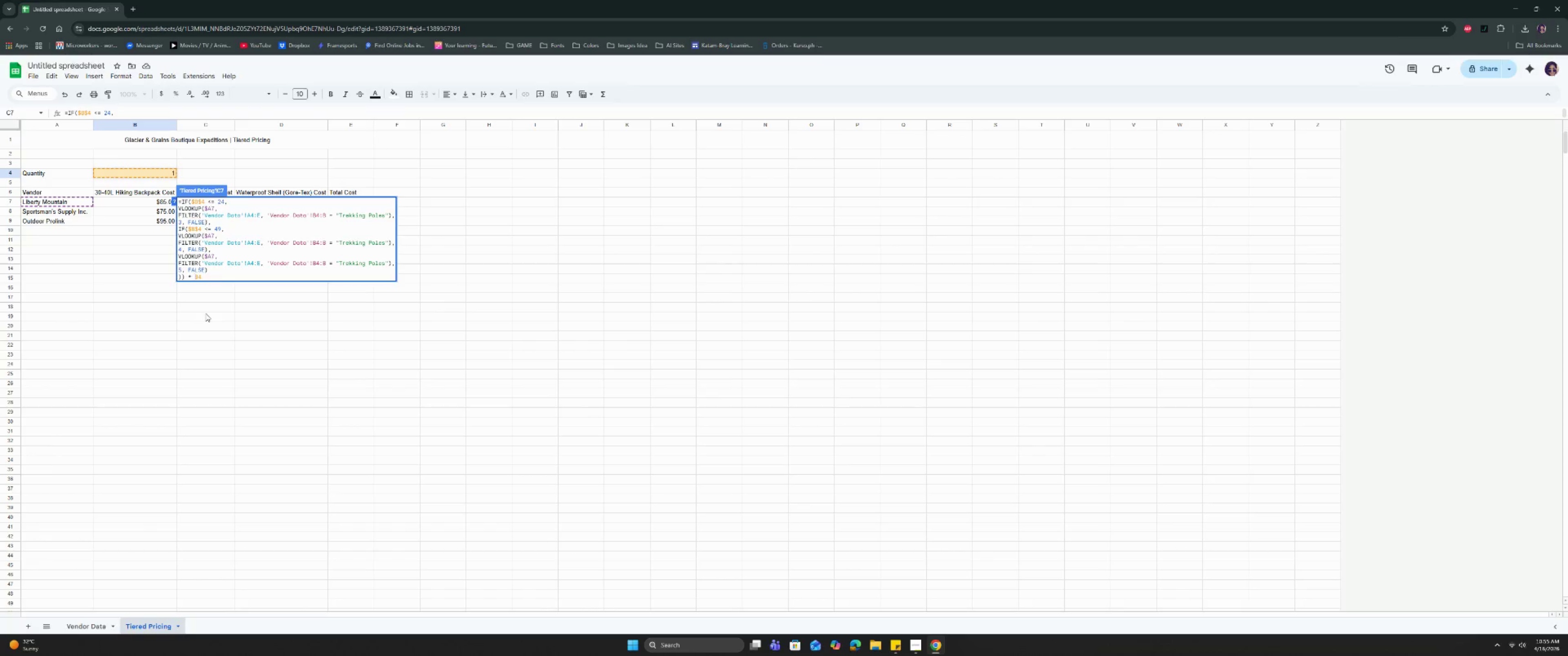 
key(Shift+ShiftRight)
 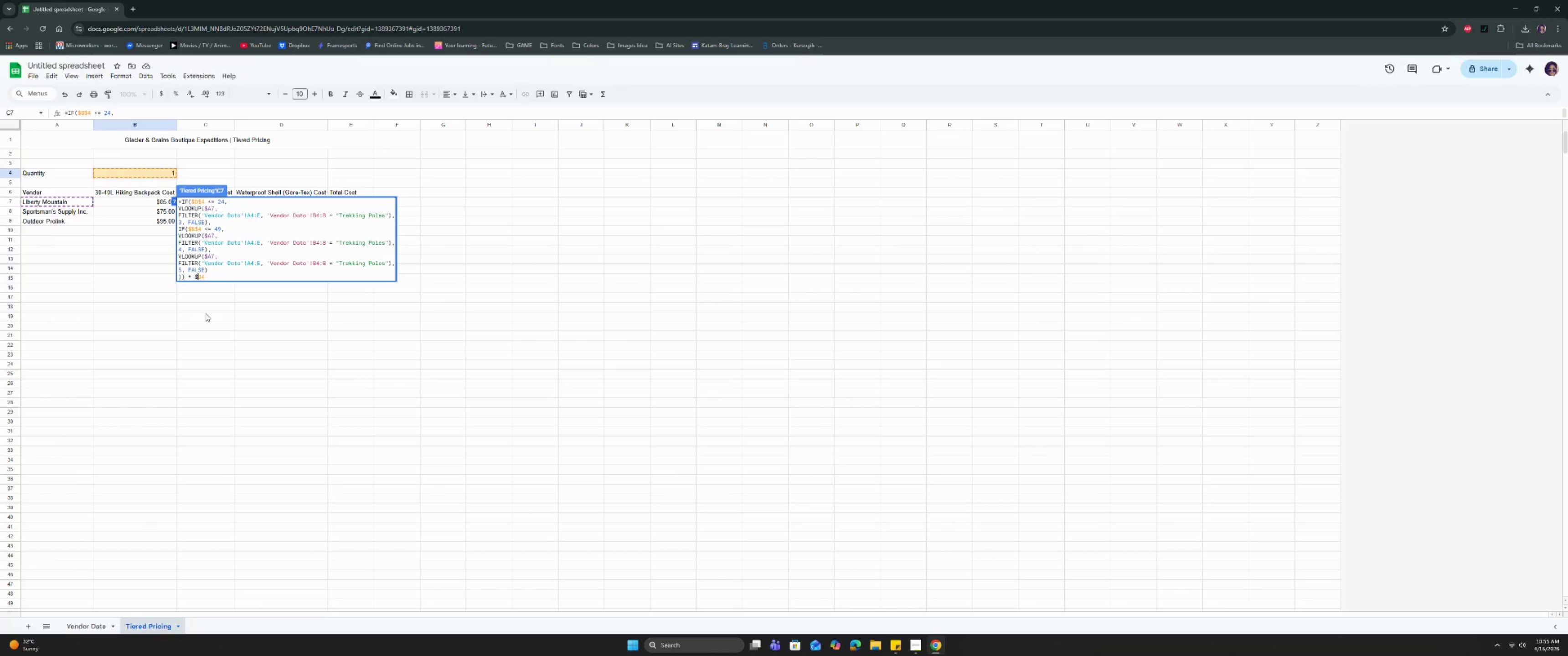 
key(Shift+4)
 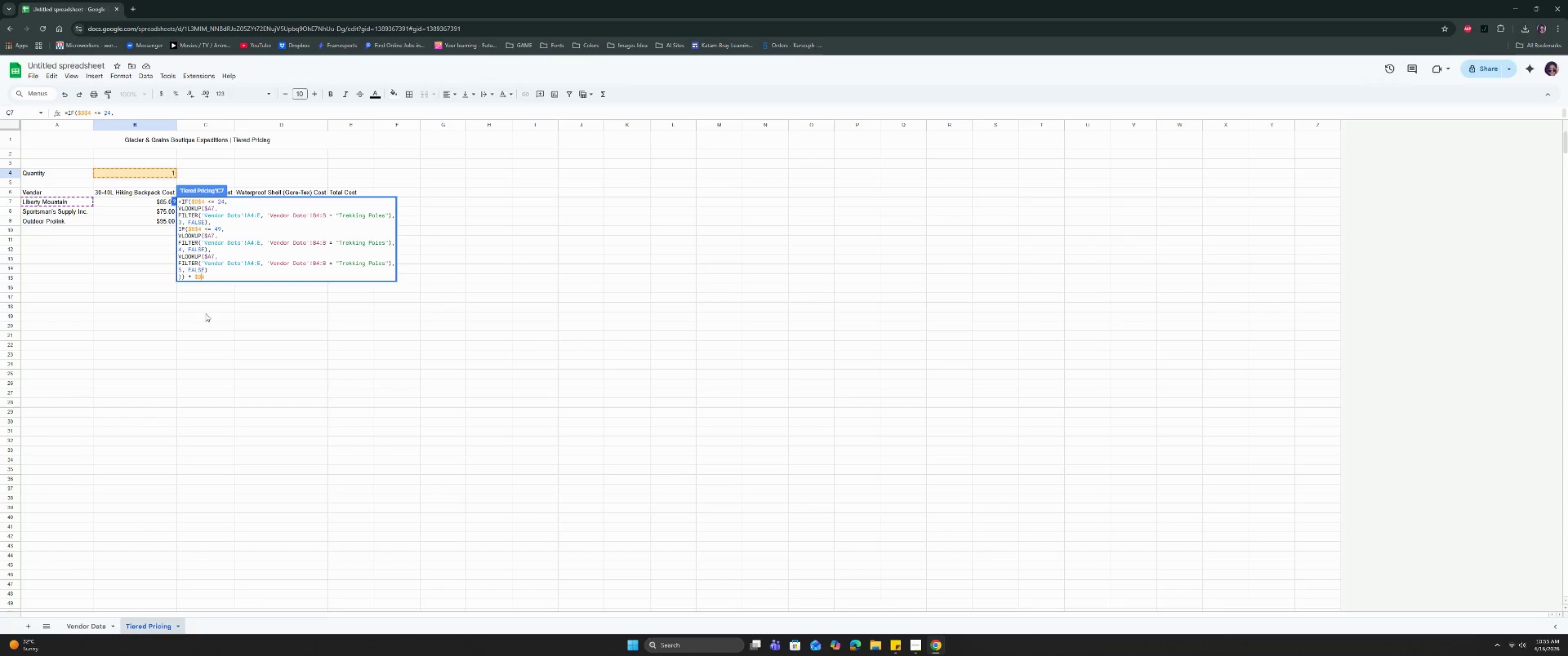 
key(ArrowRight)
 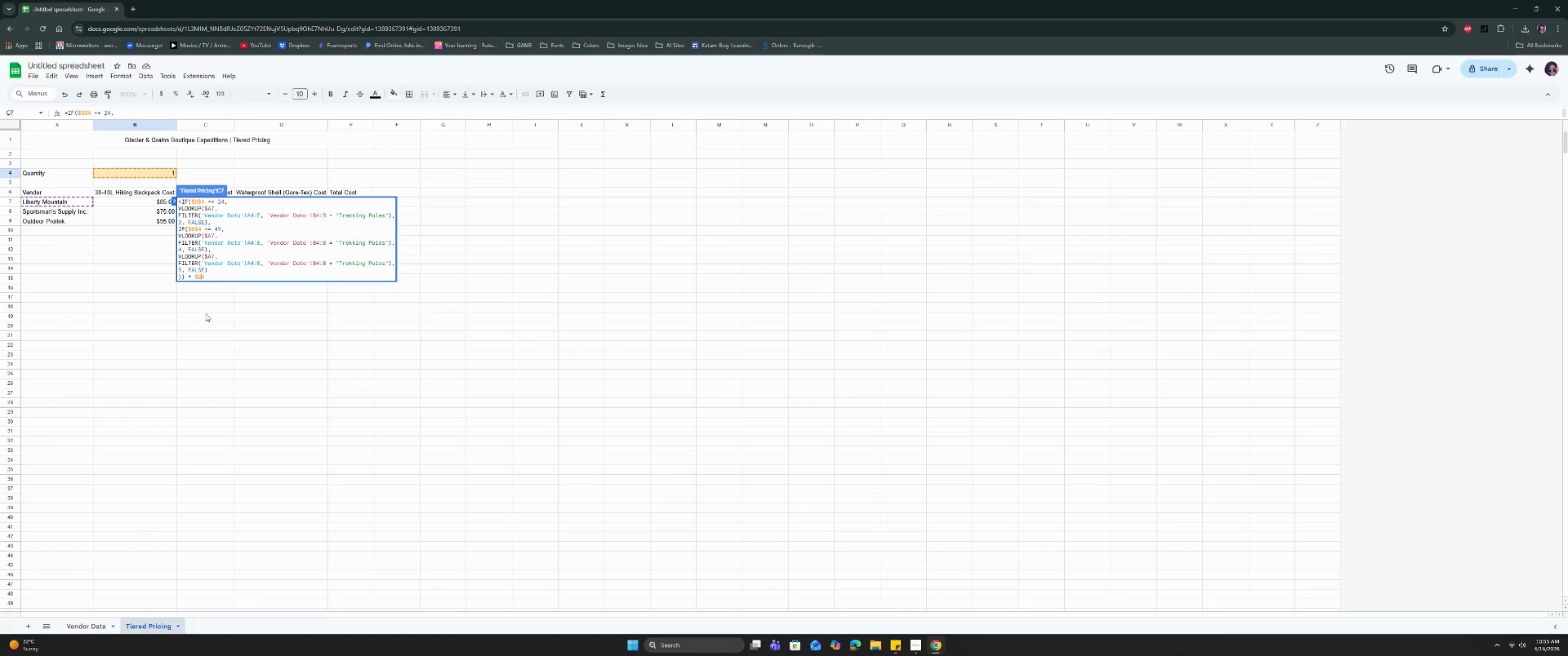 
key(Shift+ShiftRight)
 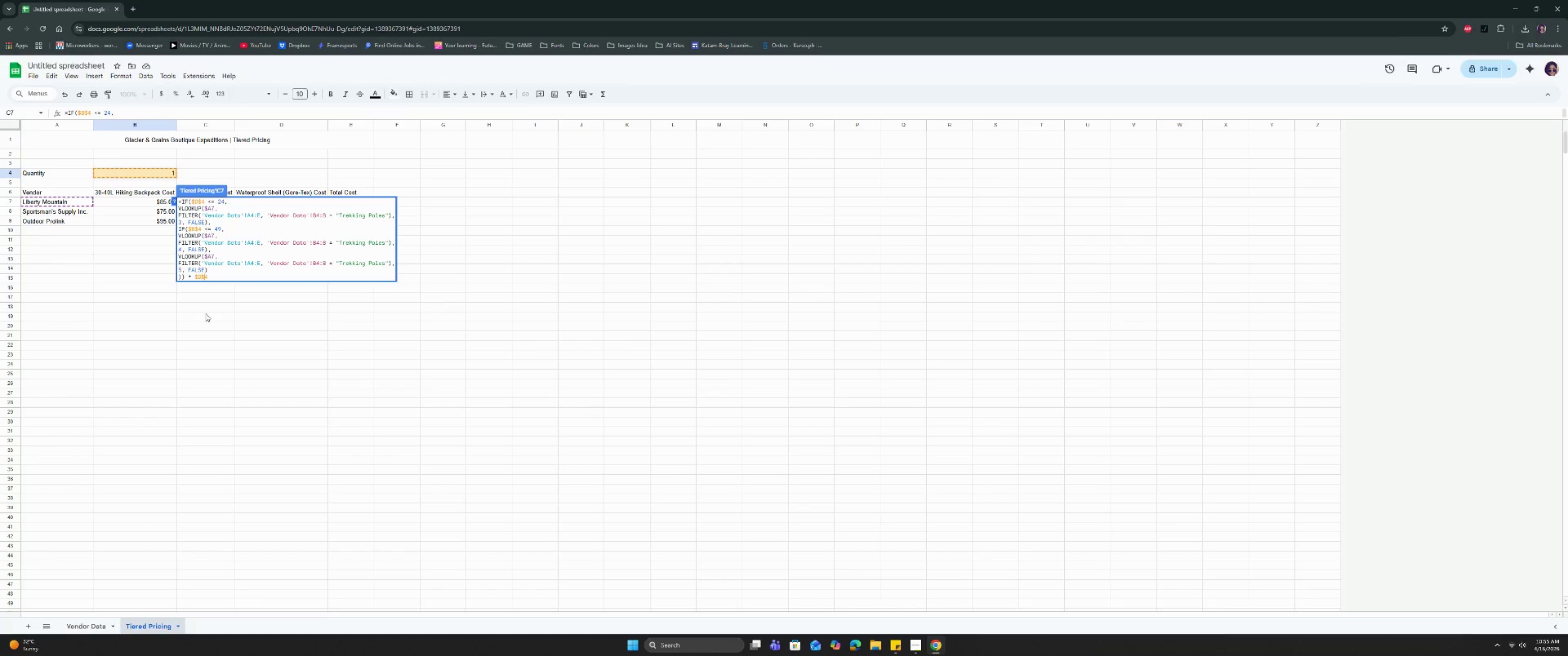 
key(Shift+4)
 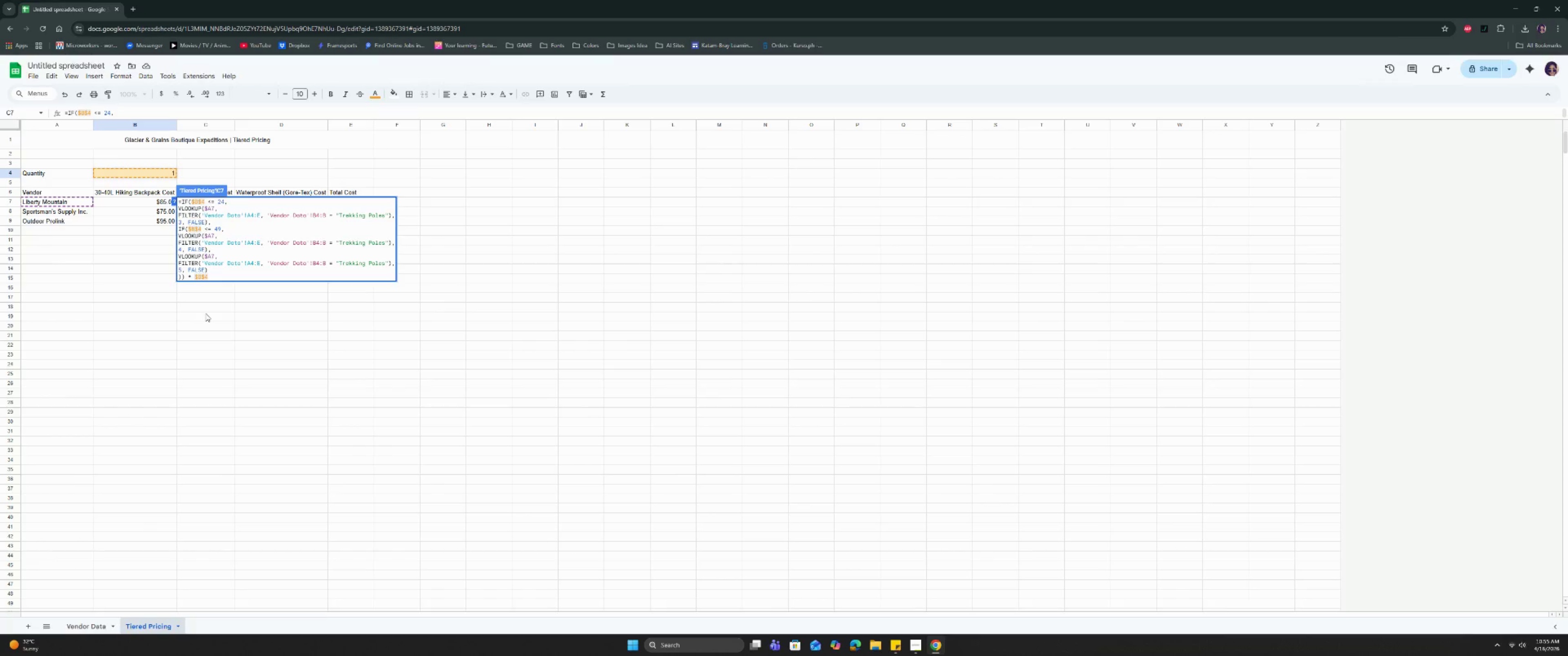 
key(Enter)
 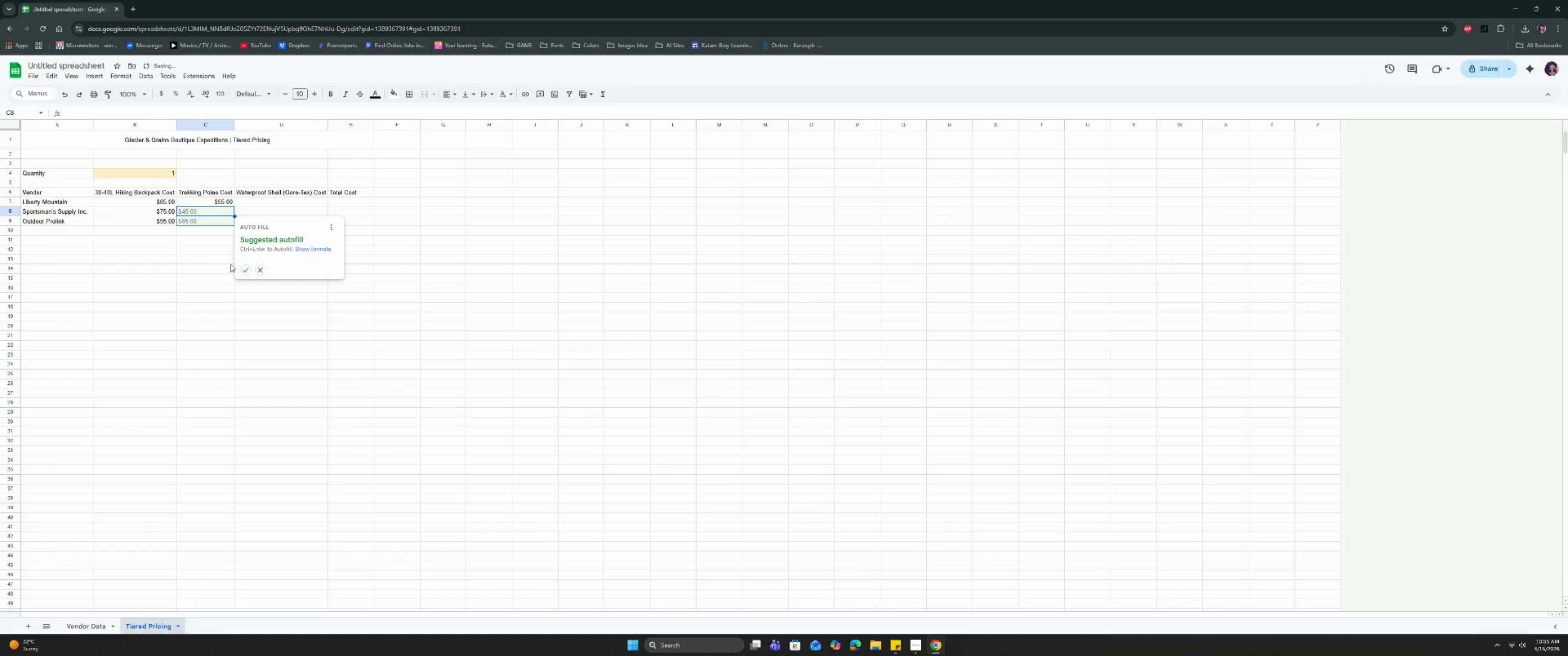 
left_click([242, 266])
 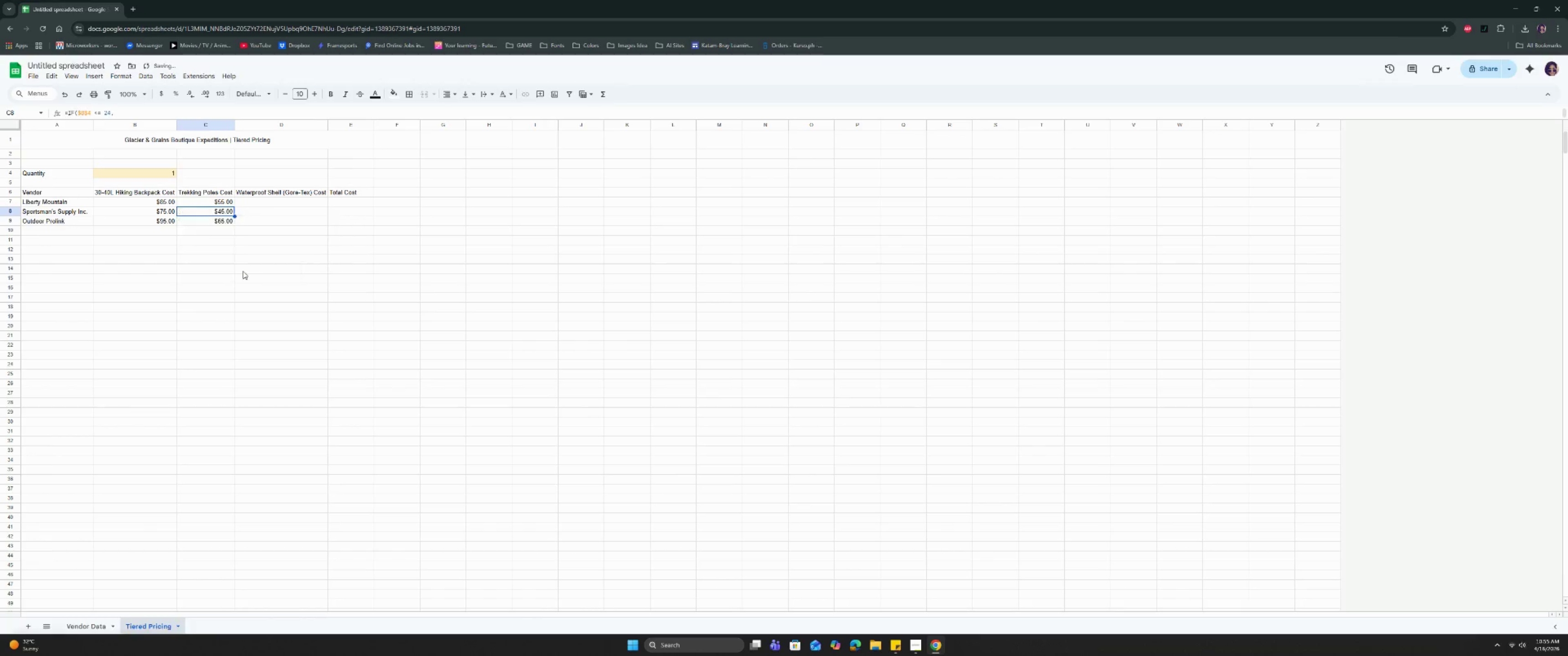 
left_click([202, 271])
 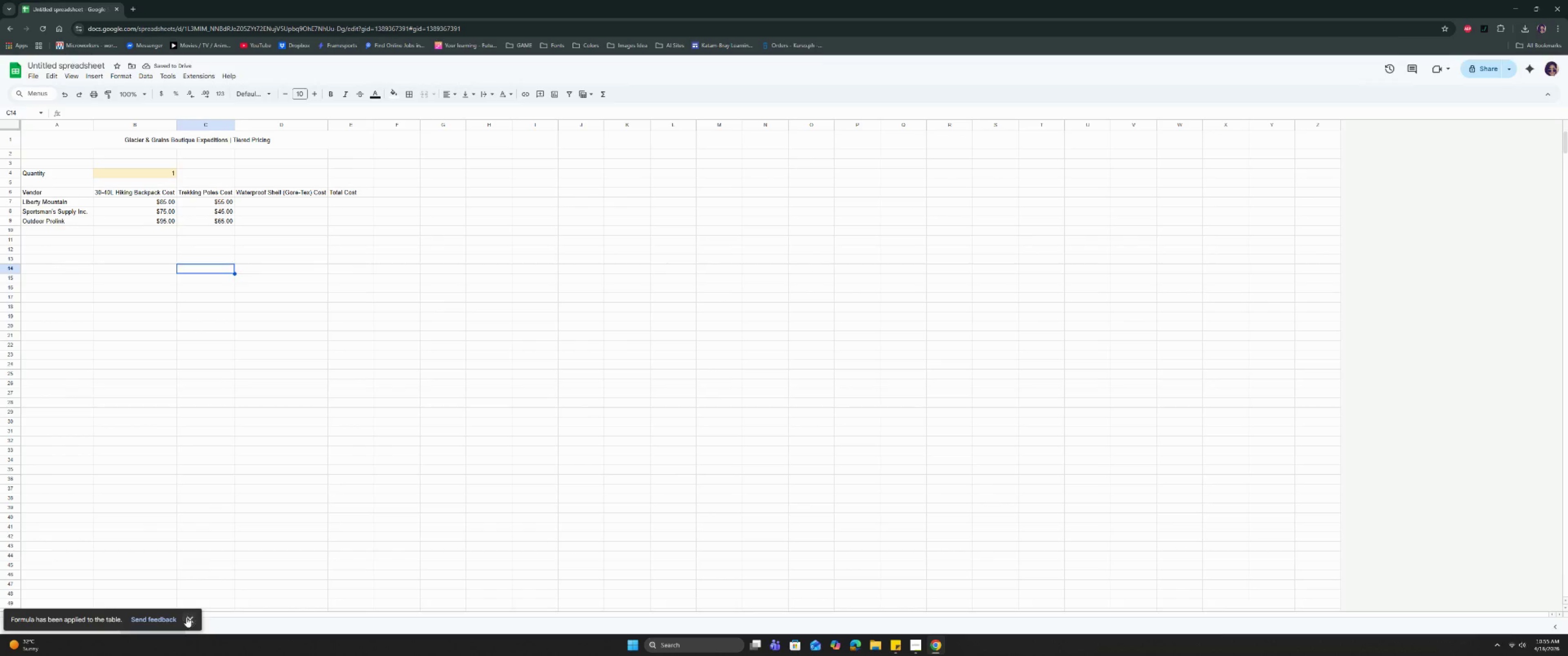 
wait(5.16)
 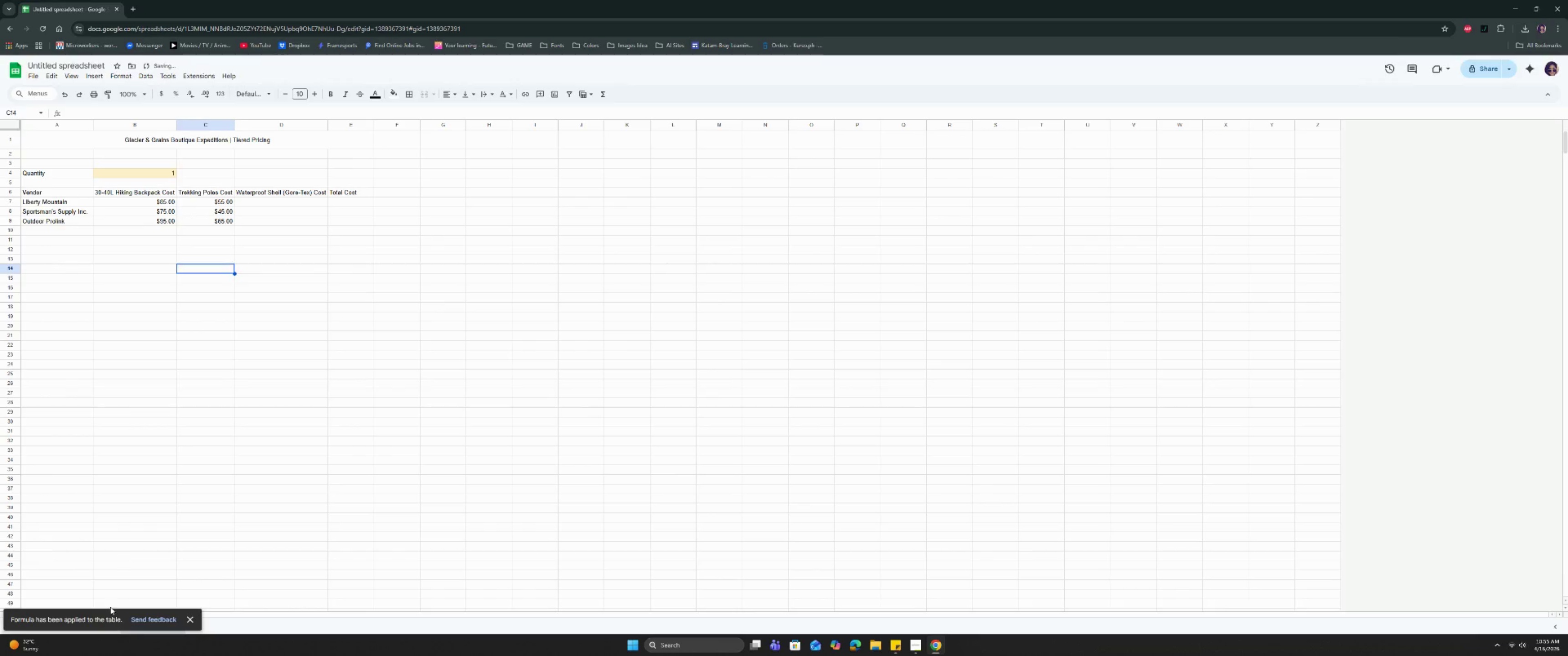 
left_click([190, 621])
 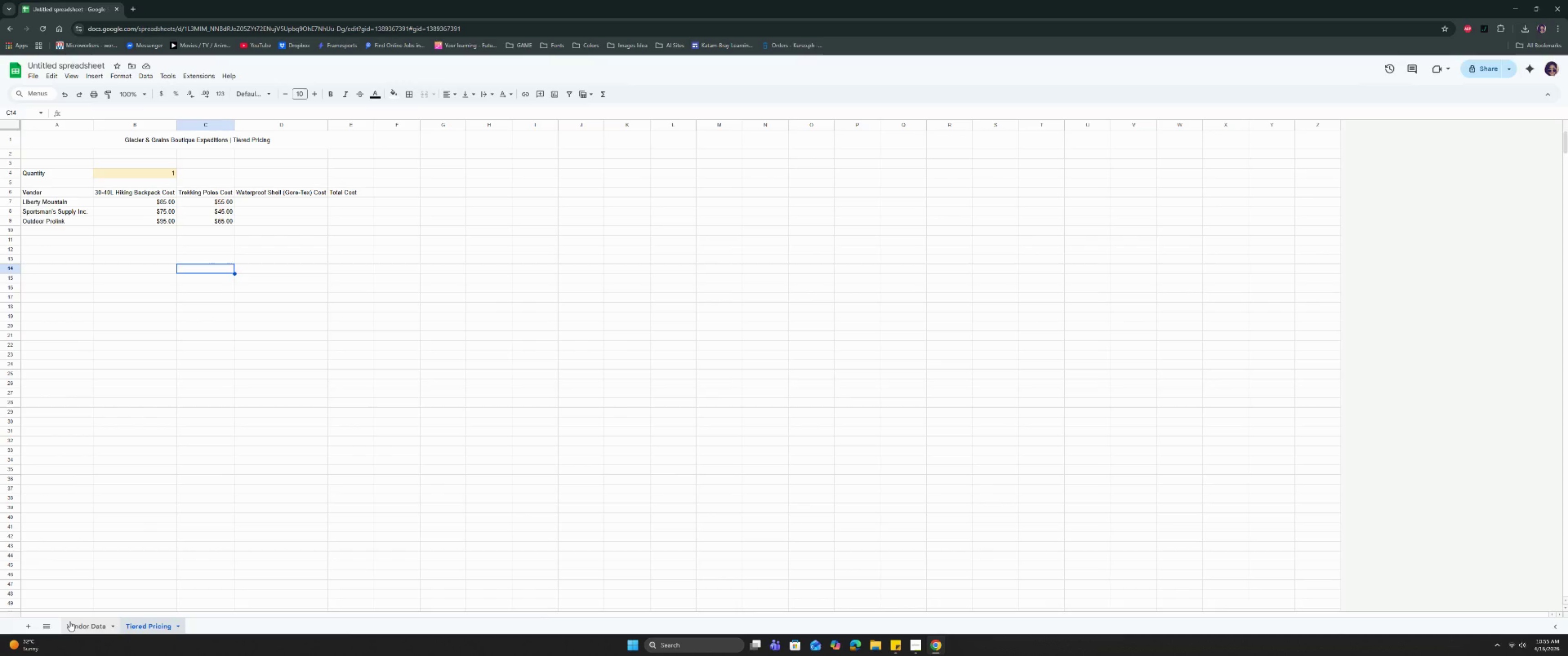 
left_click([70, 621])
 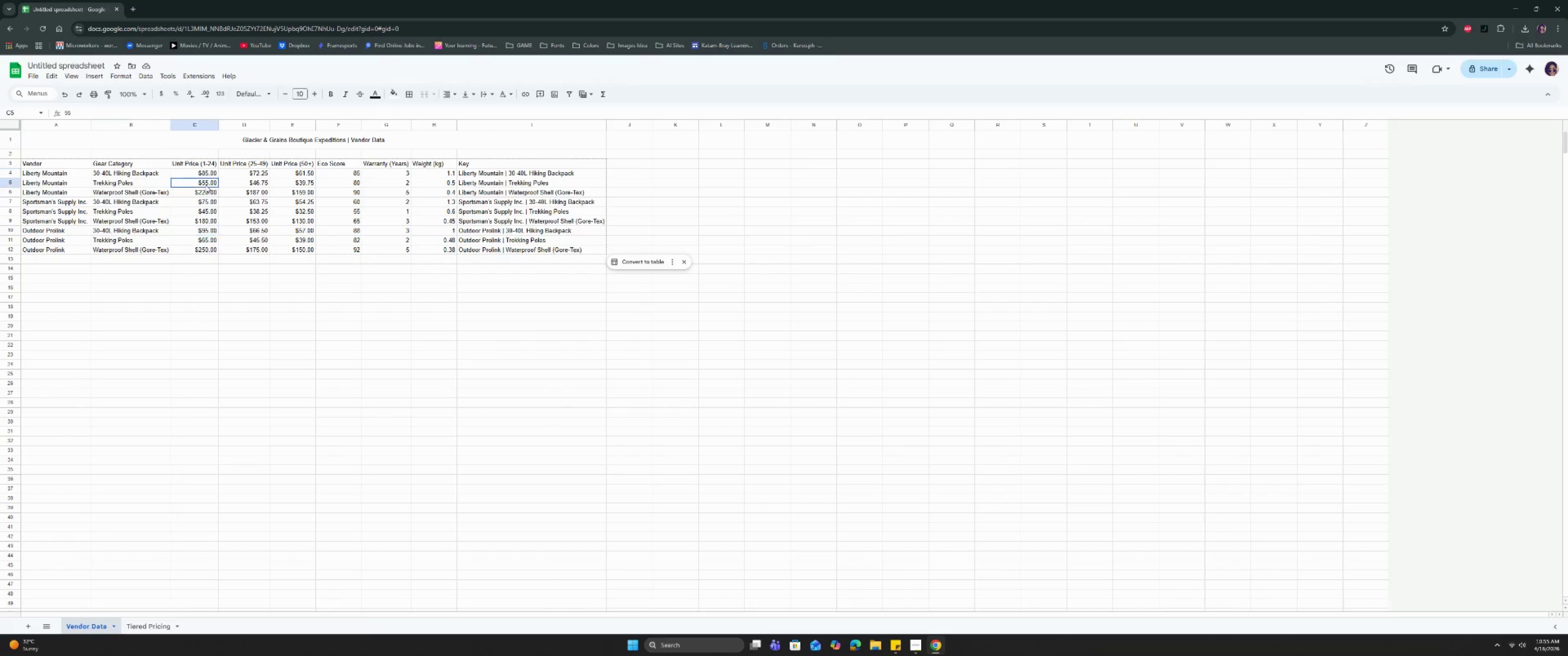 
left_click([208, 212])
 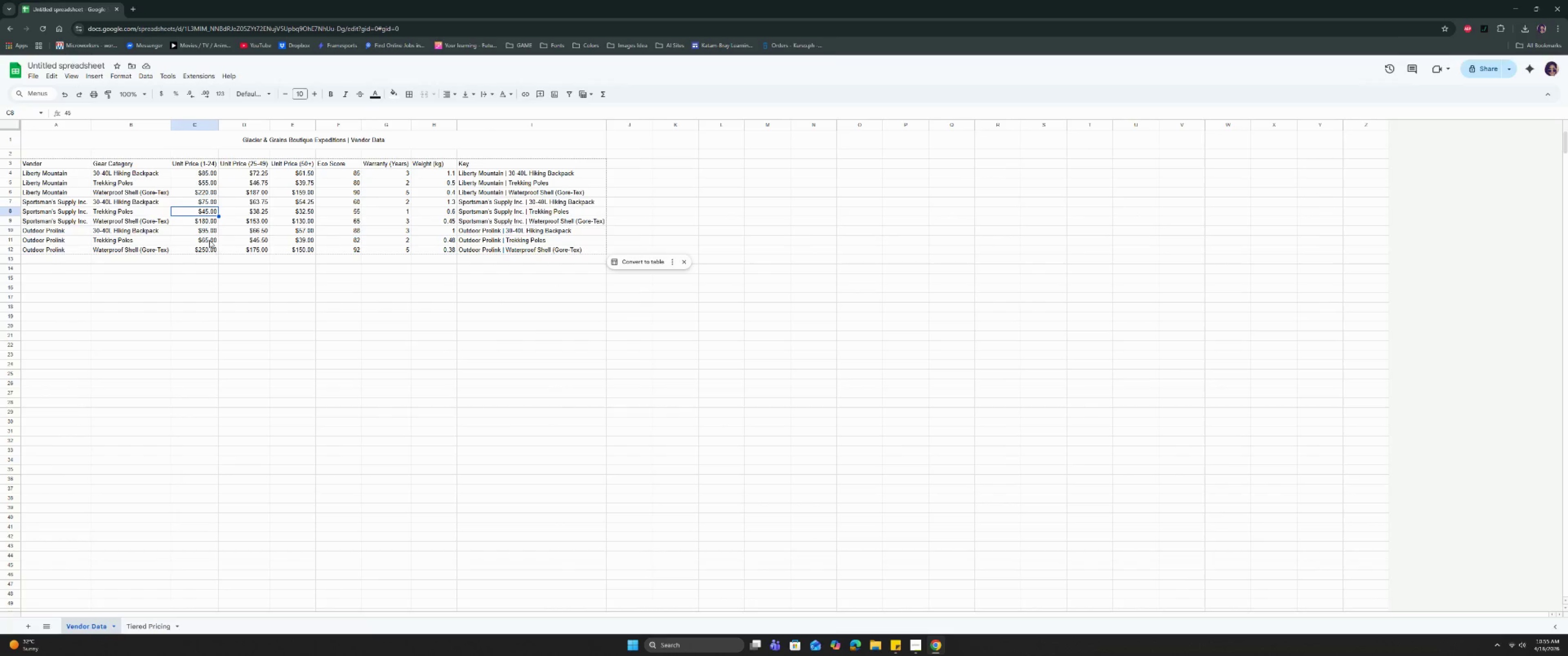 
left_click([209, 240])
 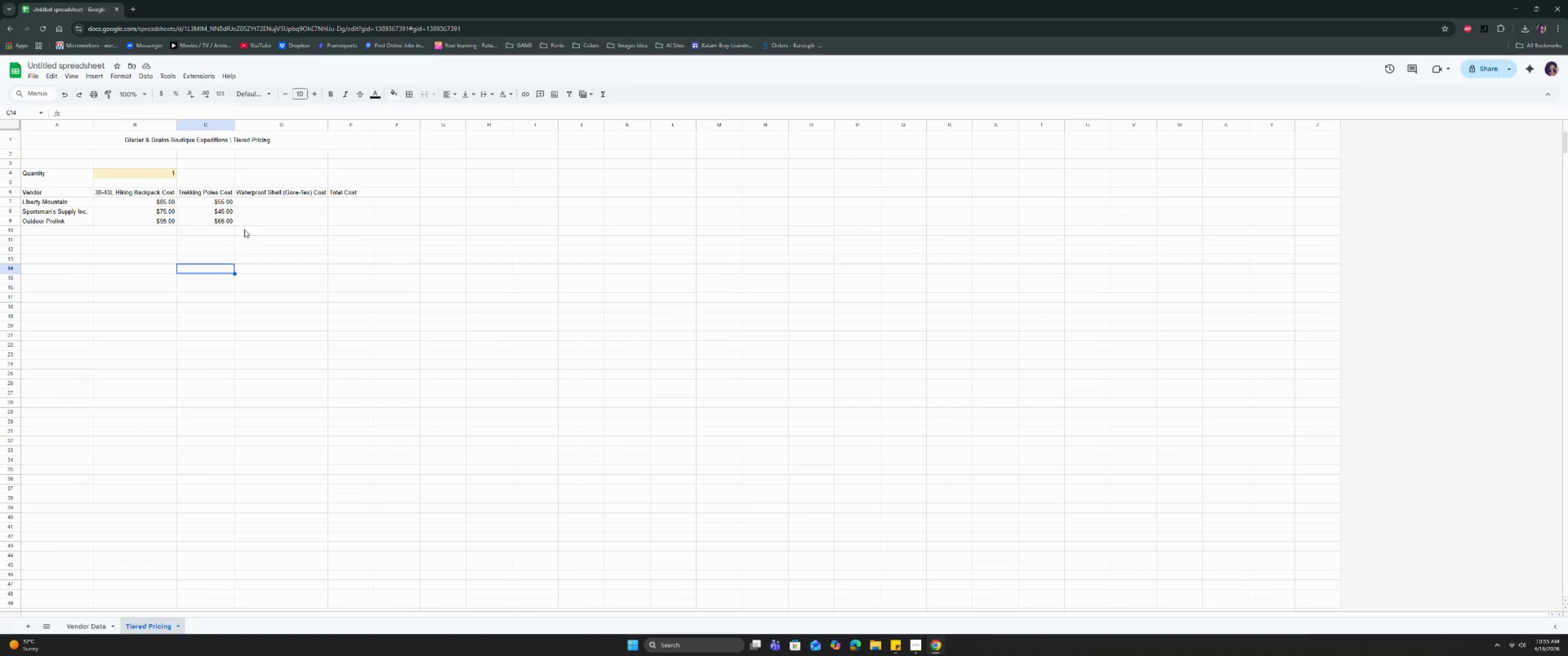 
double_click([262, 200])
 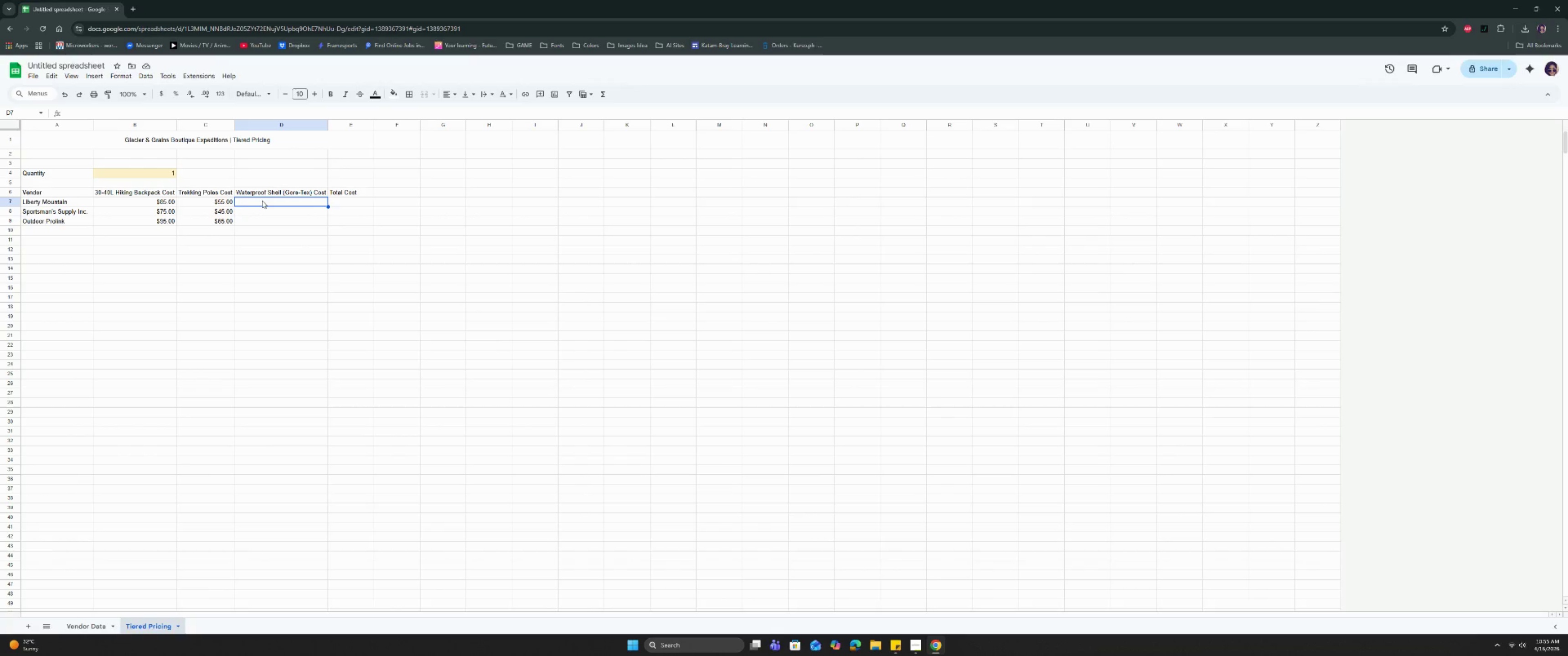 
key(Equal)
 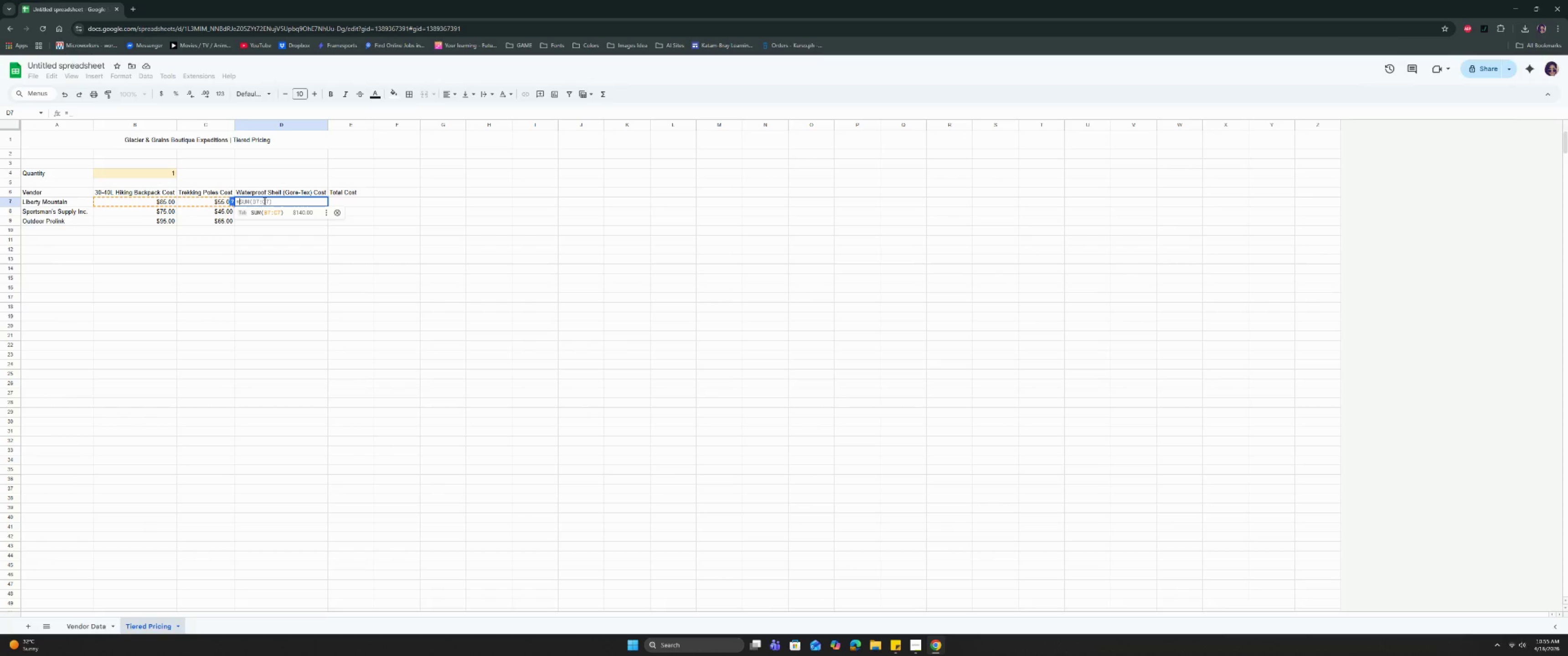 
wait(5.95)
 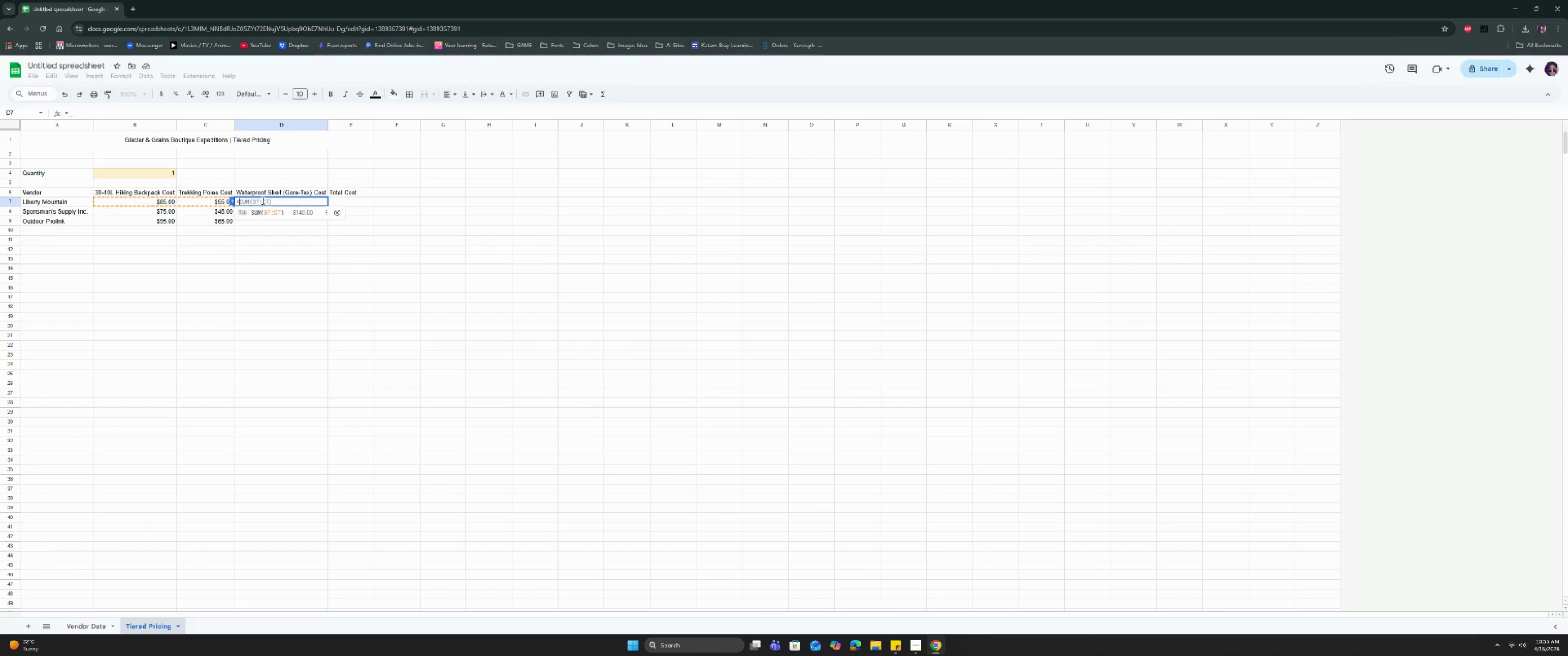 
type(=)
key(Backspace)
type(IF)
 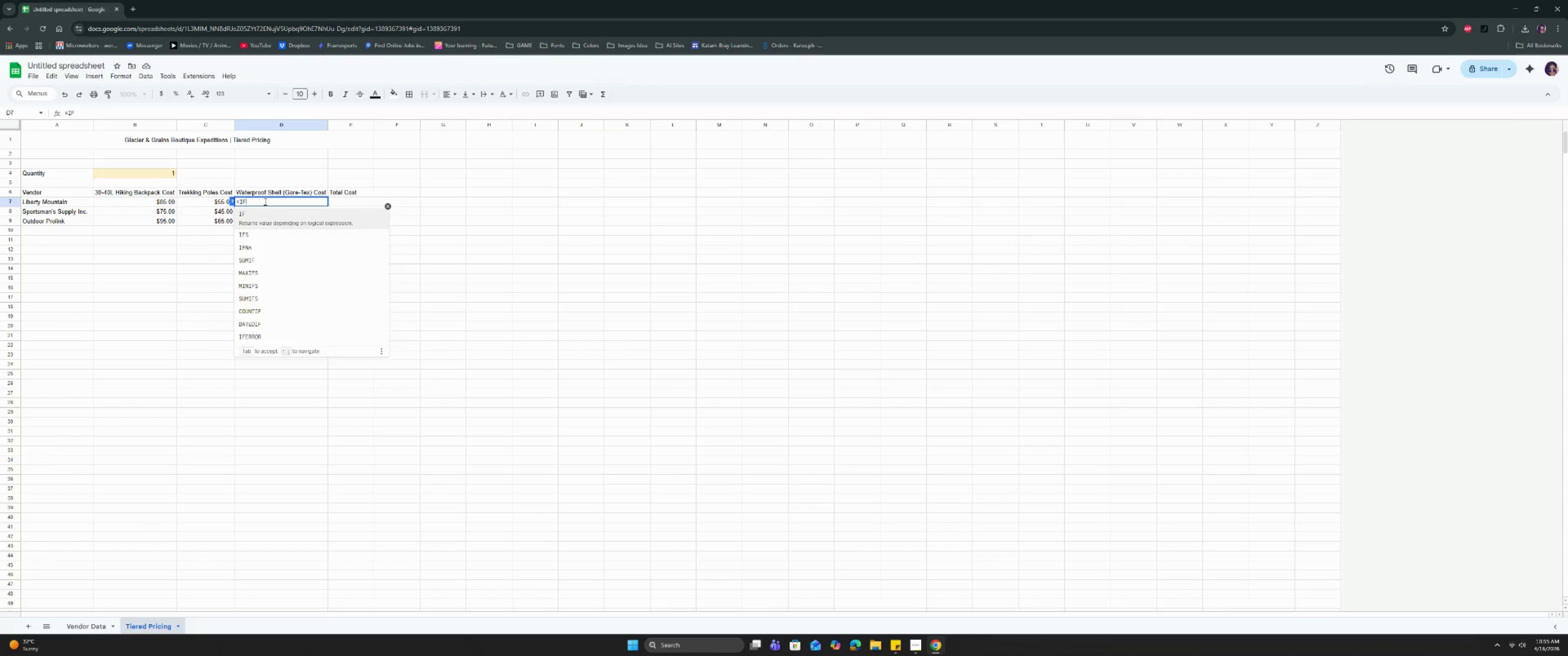 
key(Enter)
 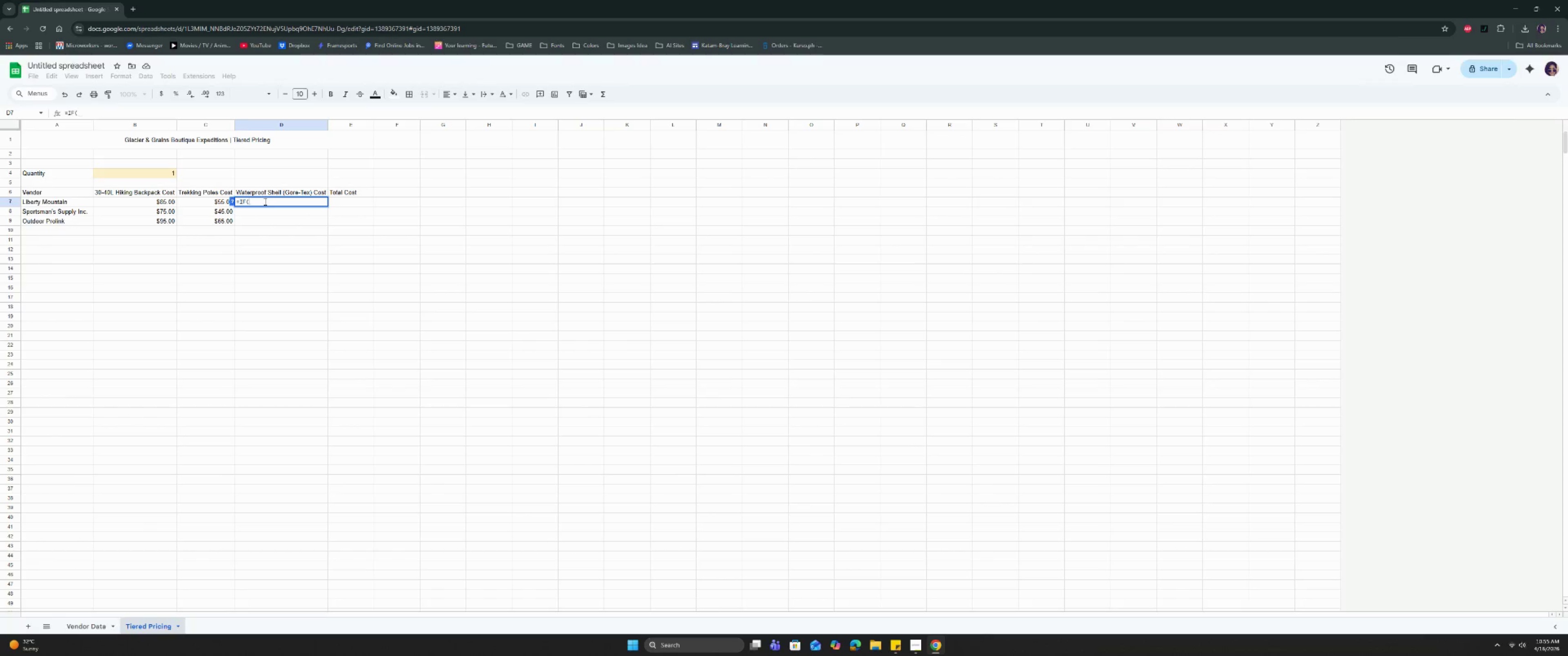 
left_click([111, 174])
 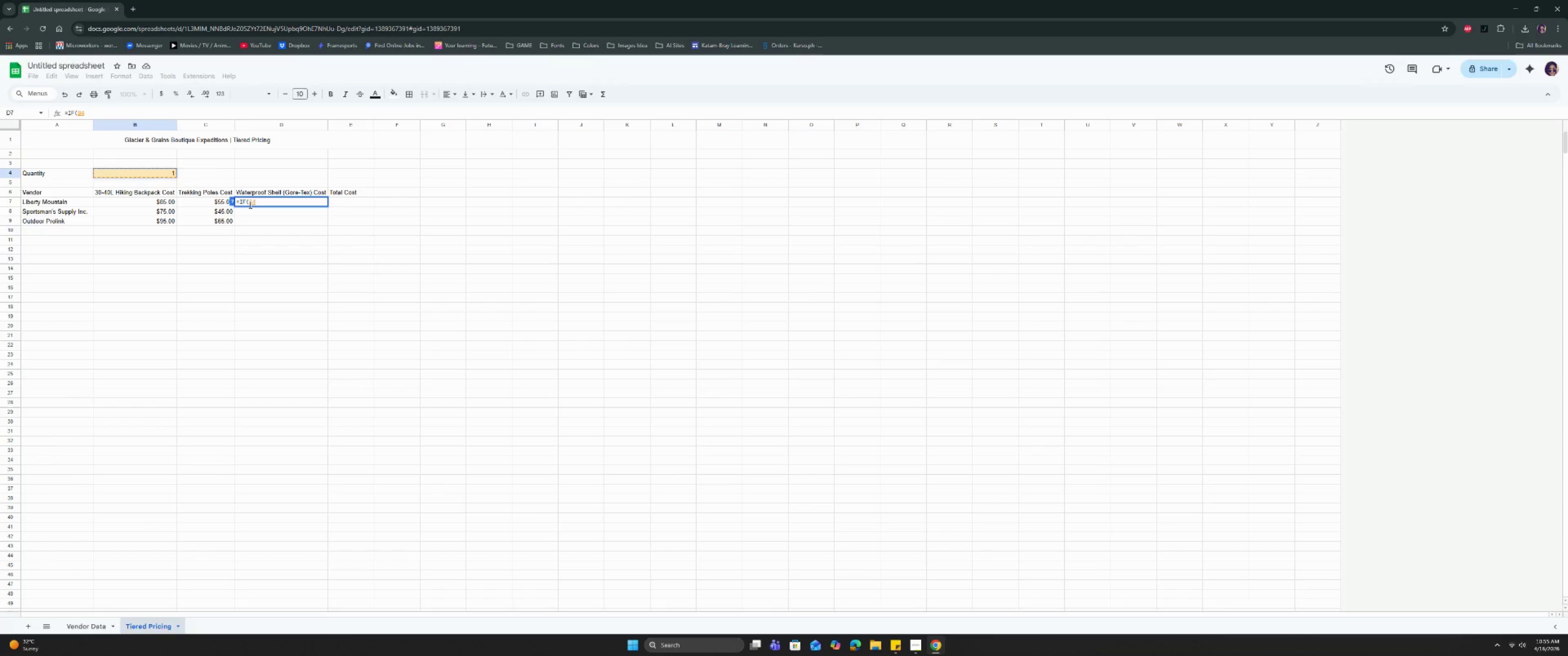 
left_click([250, 204])
 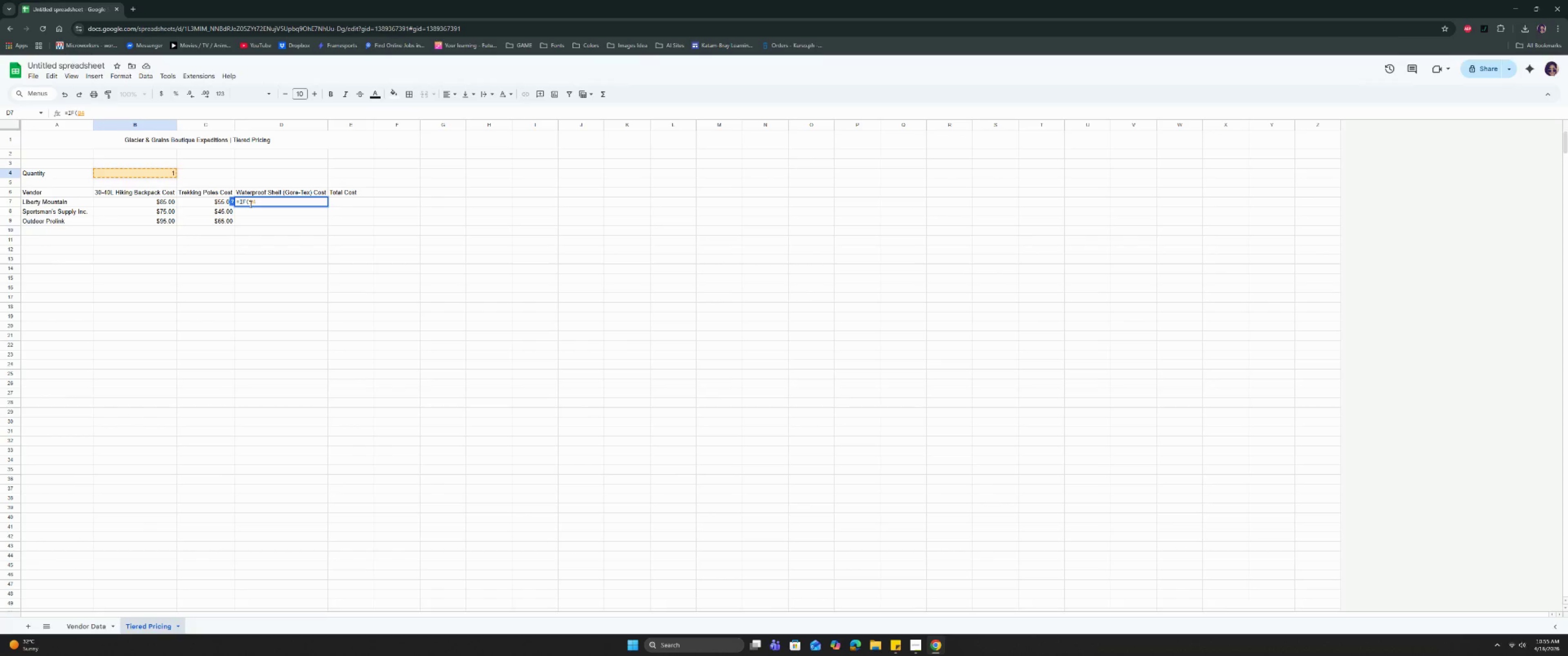 
key(Shift+ShiftRight)
 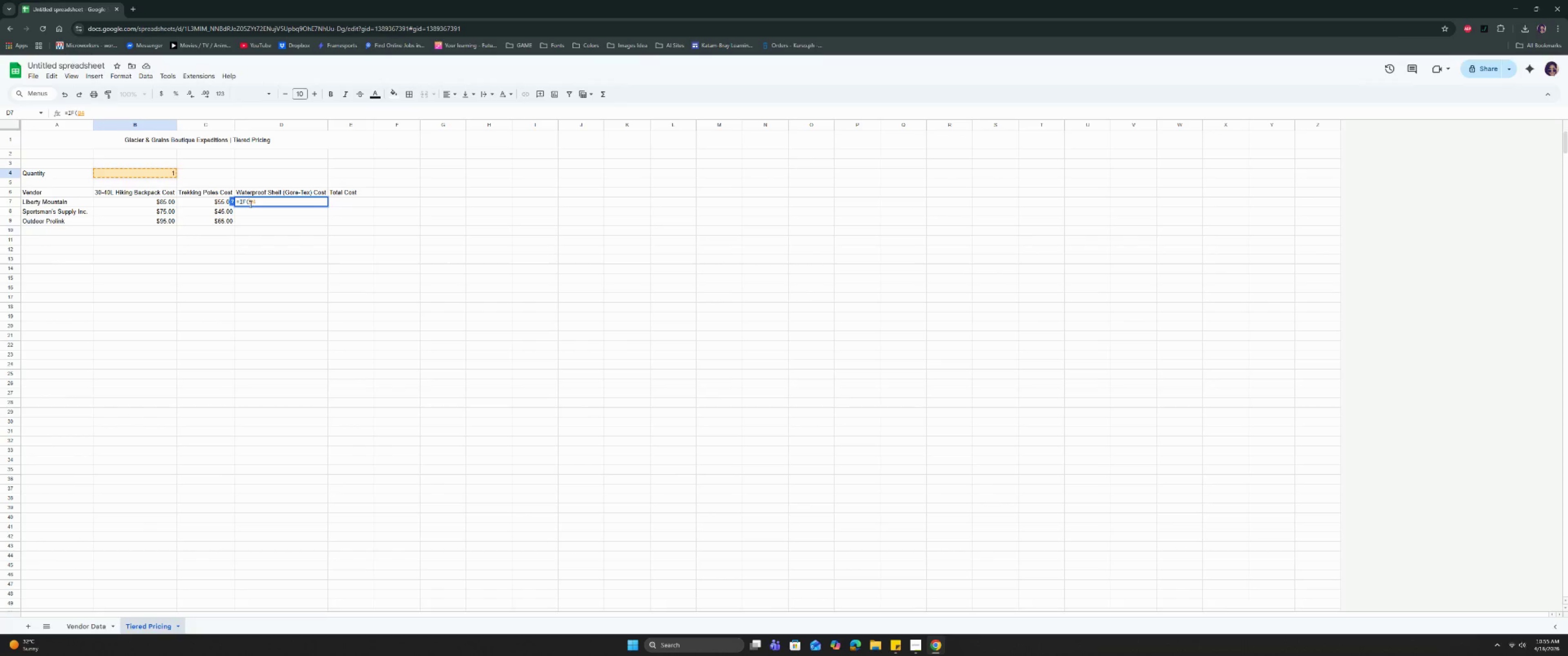 
key(Shift+ShiftRight)
 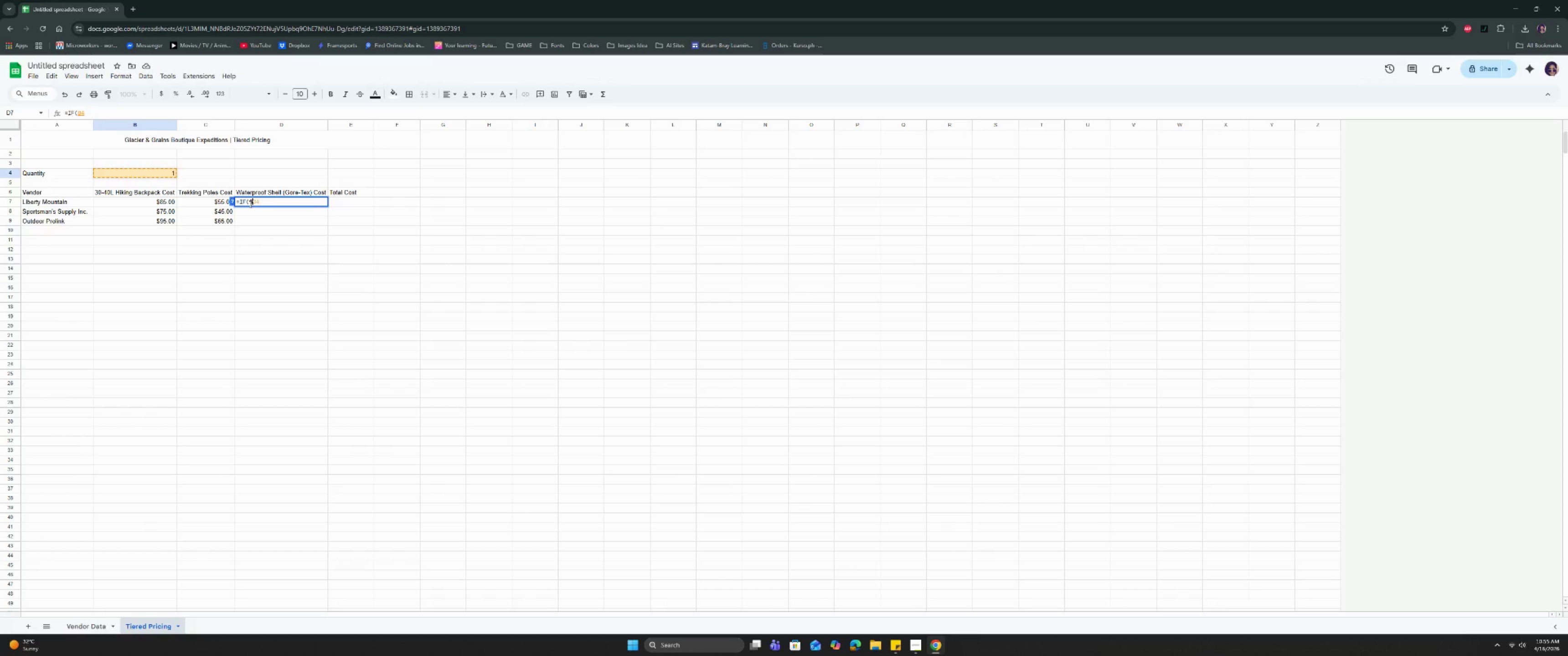 
key(Shift+4)
 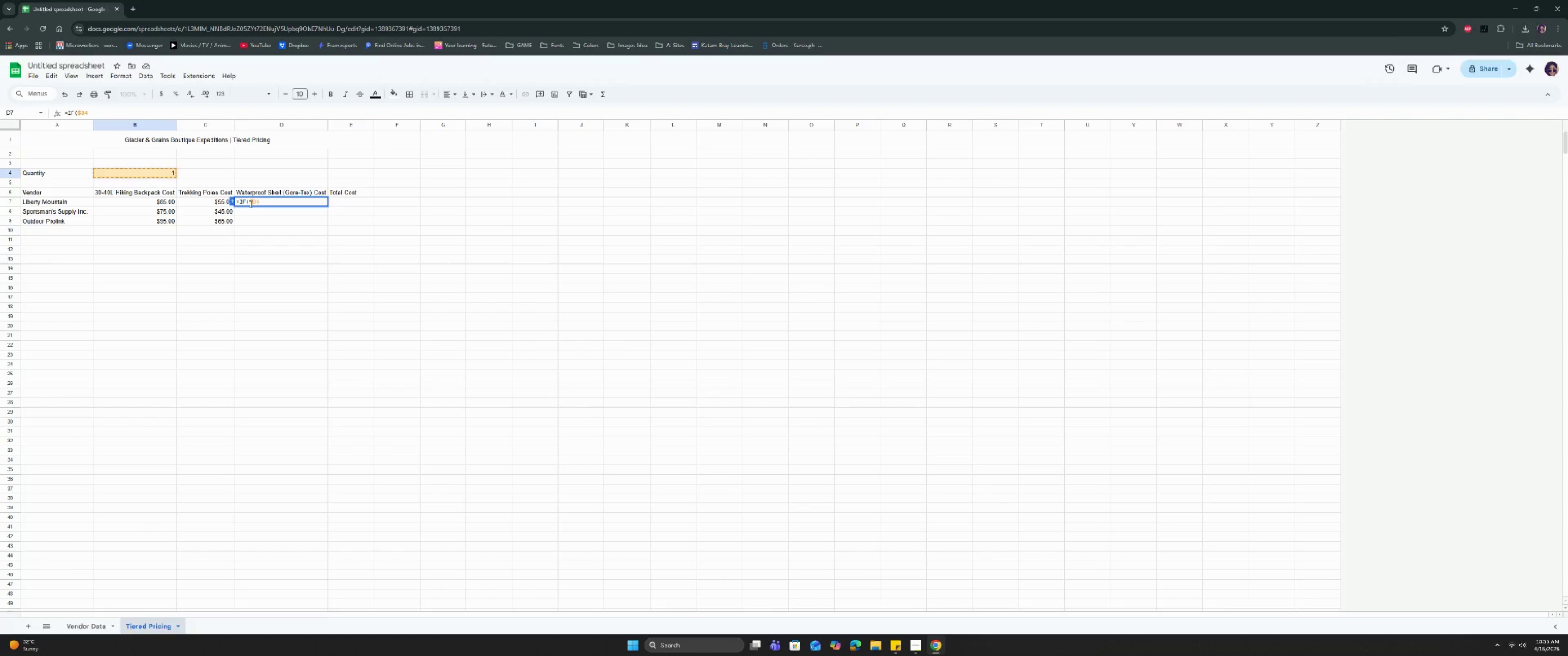 
key(ArrowRight)
 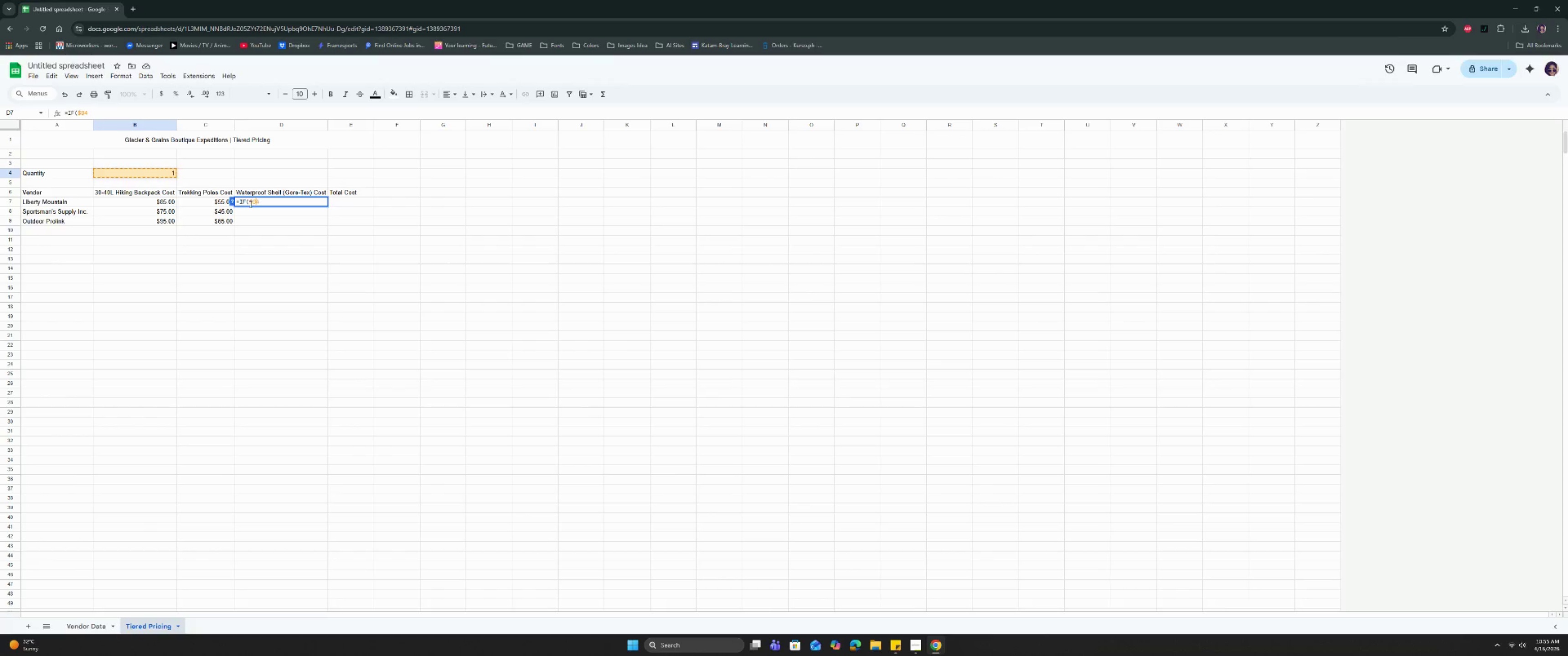 
key(Shift+ShiftRight)
 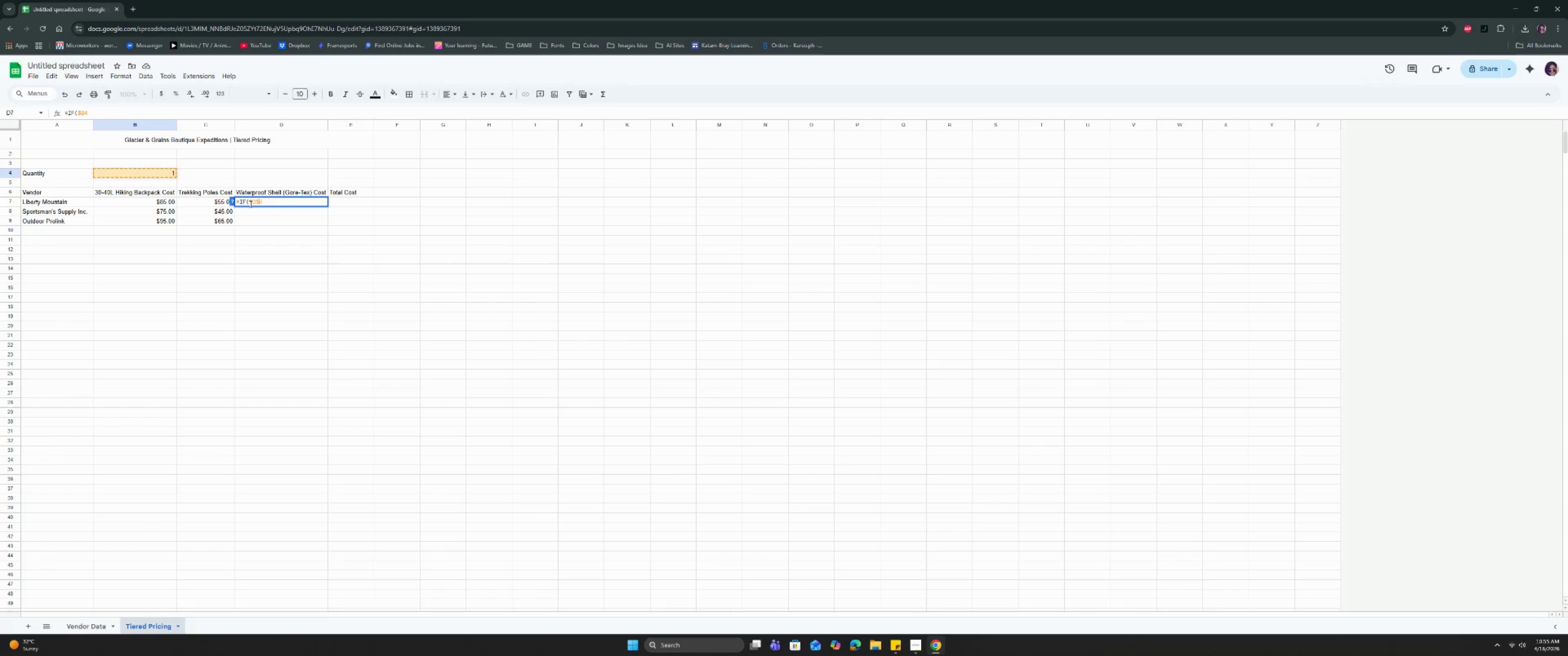 
key(Shift+4)
 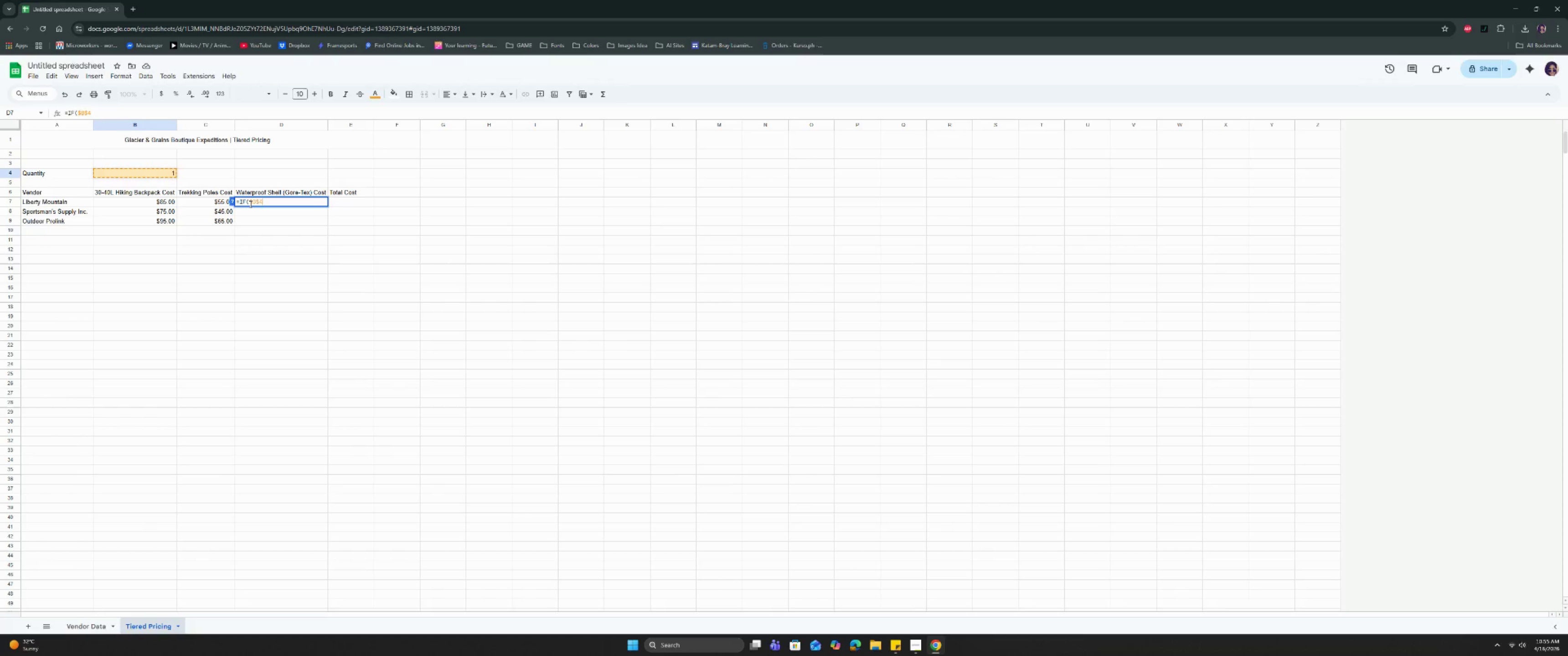 
key(ArrowRight)
 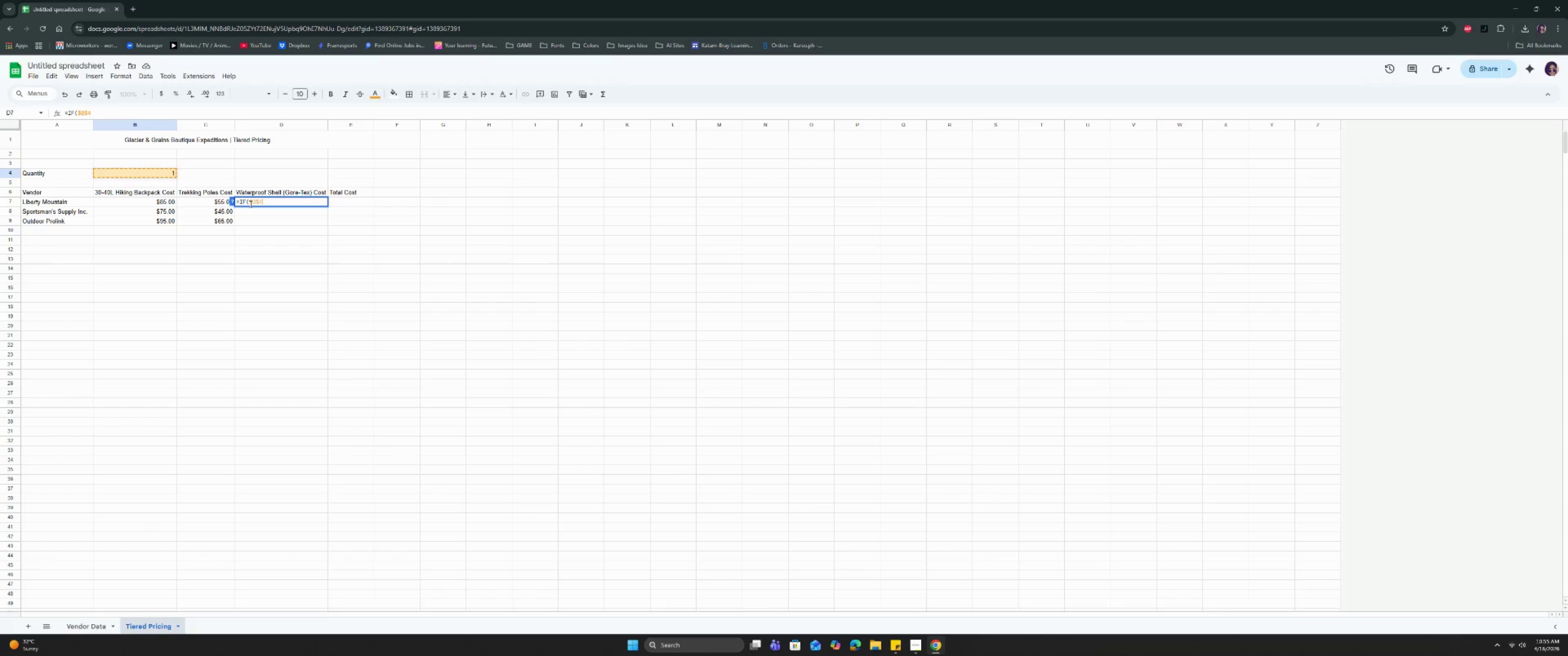 
type( <= 24,)
 